 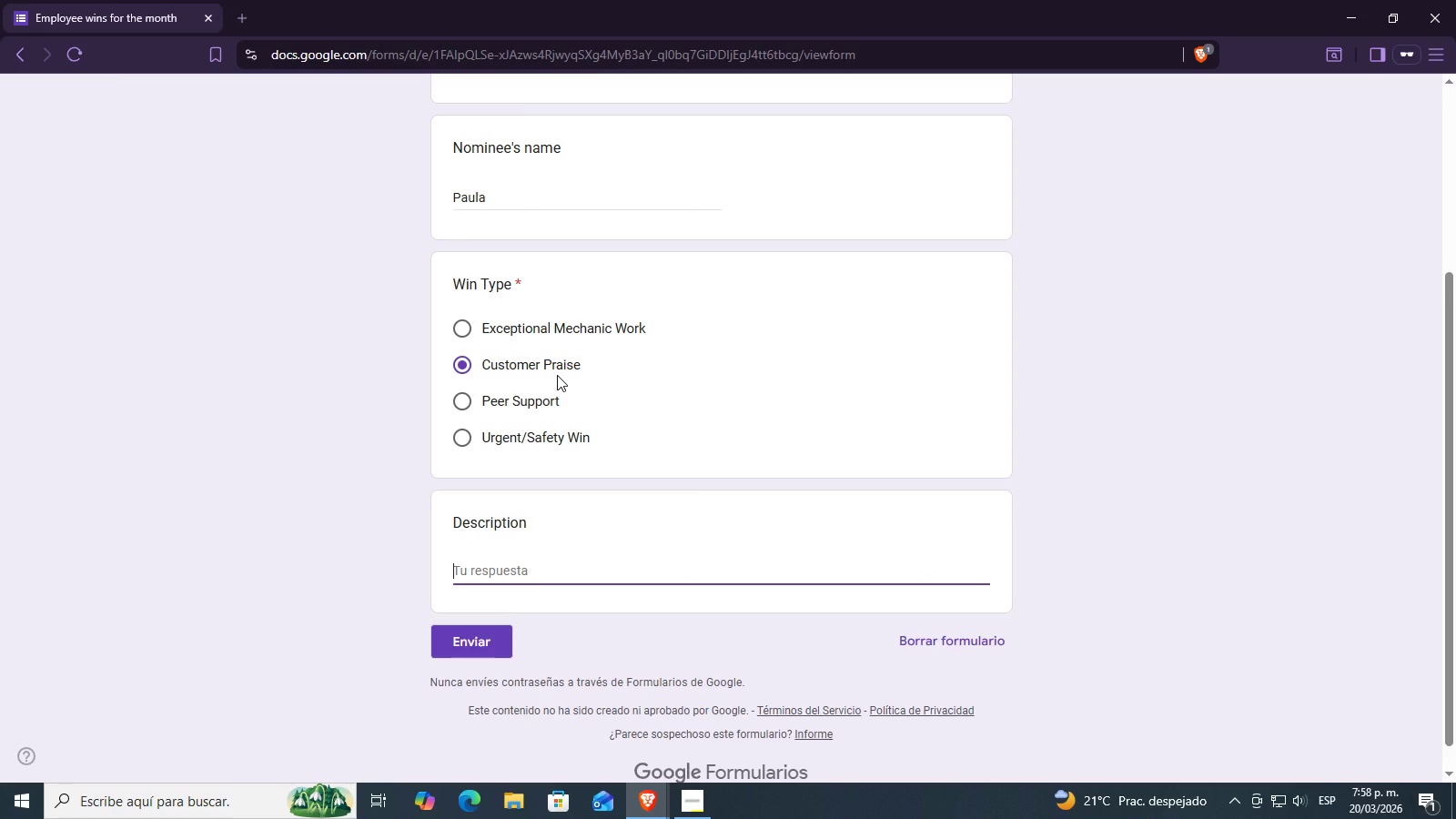 
left_click([504, 571])
 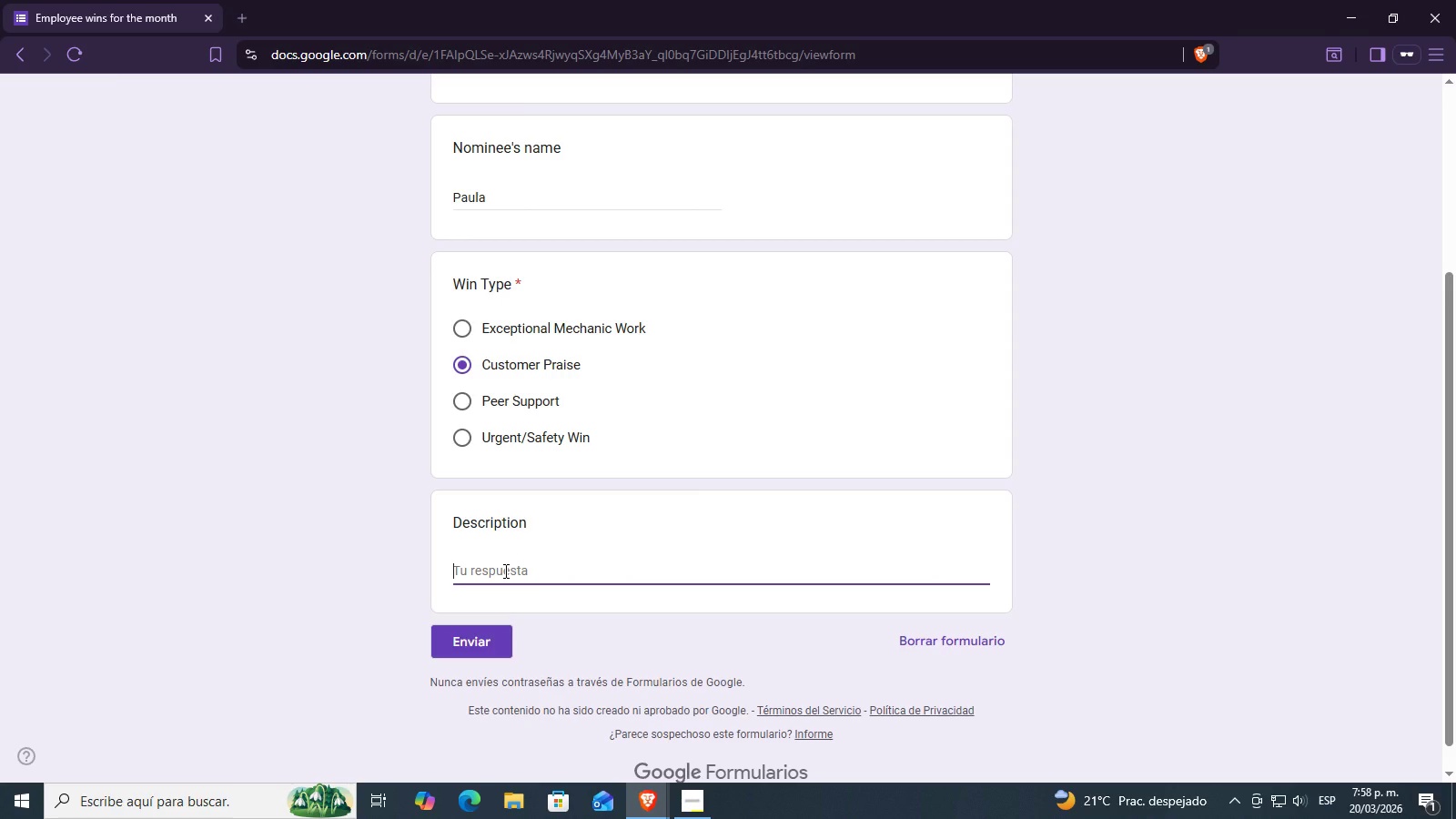 
type(A customer )
key(Backspace)
key(Backspace)
type(an)
key(Backspace)
key(Backspace)
type(An important customer highlighted )
 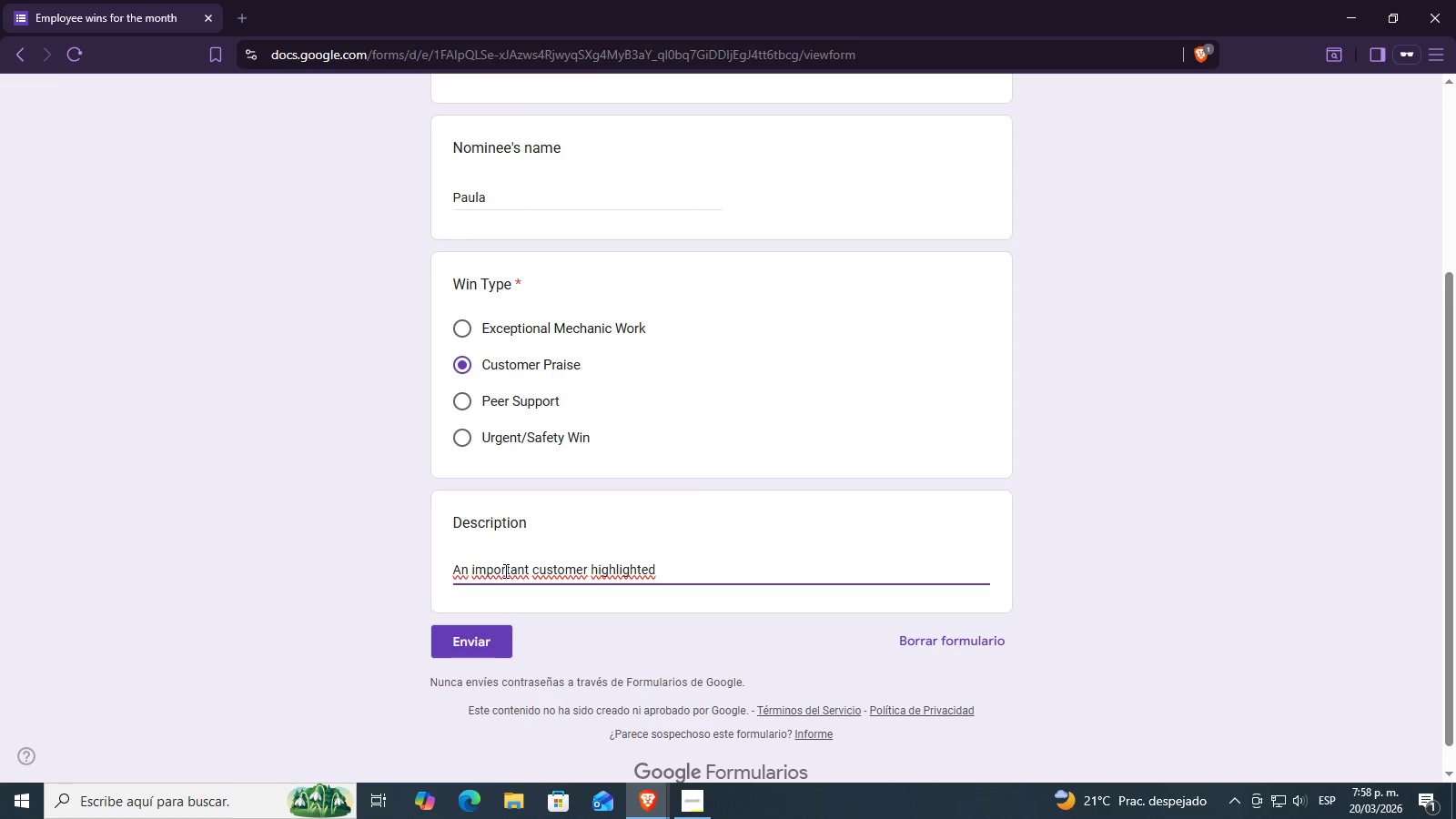 
wait(6.81)
 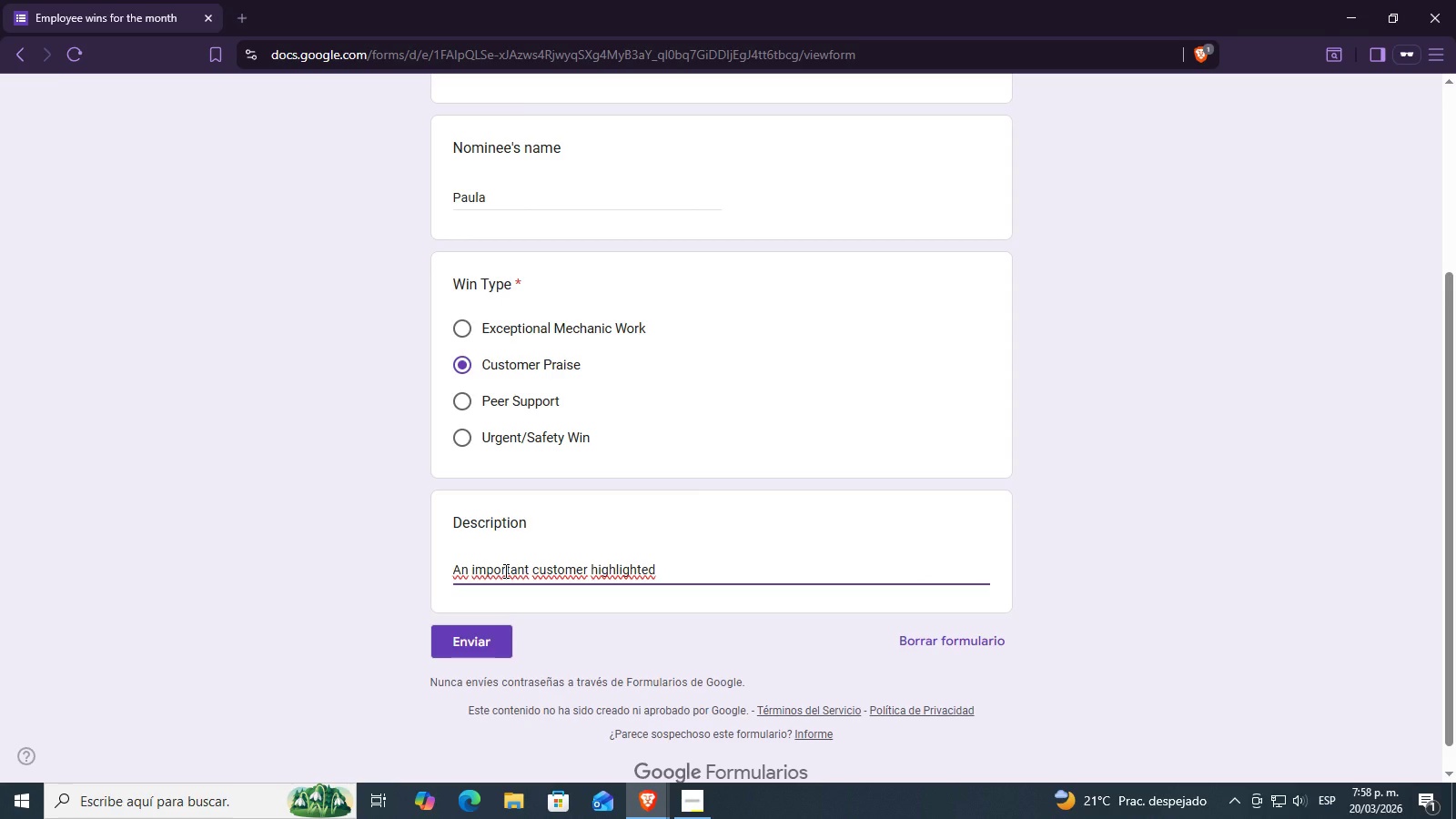 
type( her )
key(Backspace)
key(Backspace)
key(Backspace)
key(Backspace)
key(Backspace)
type(her attentive service, clear communication )
key(Backspace)
type(, and commi)
key(Backspace)
key(Backspace)
 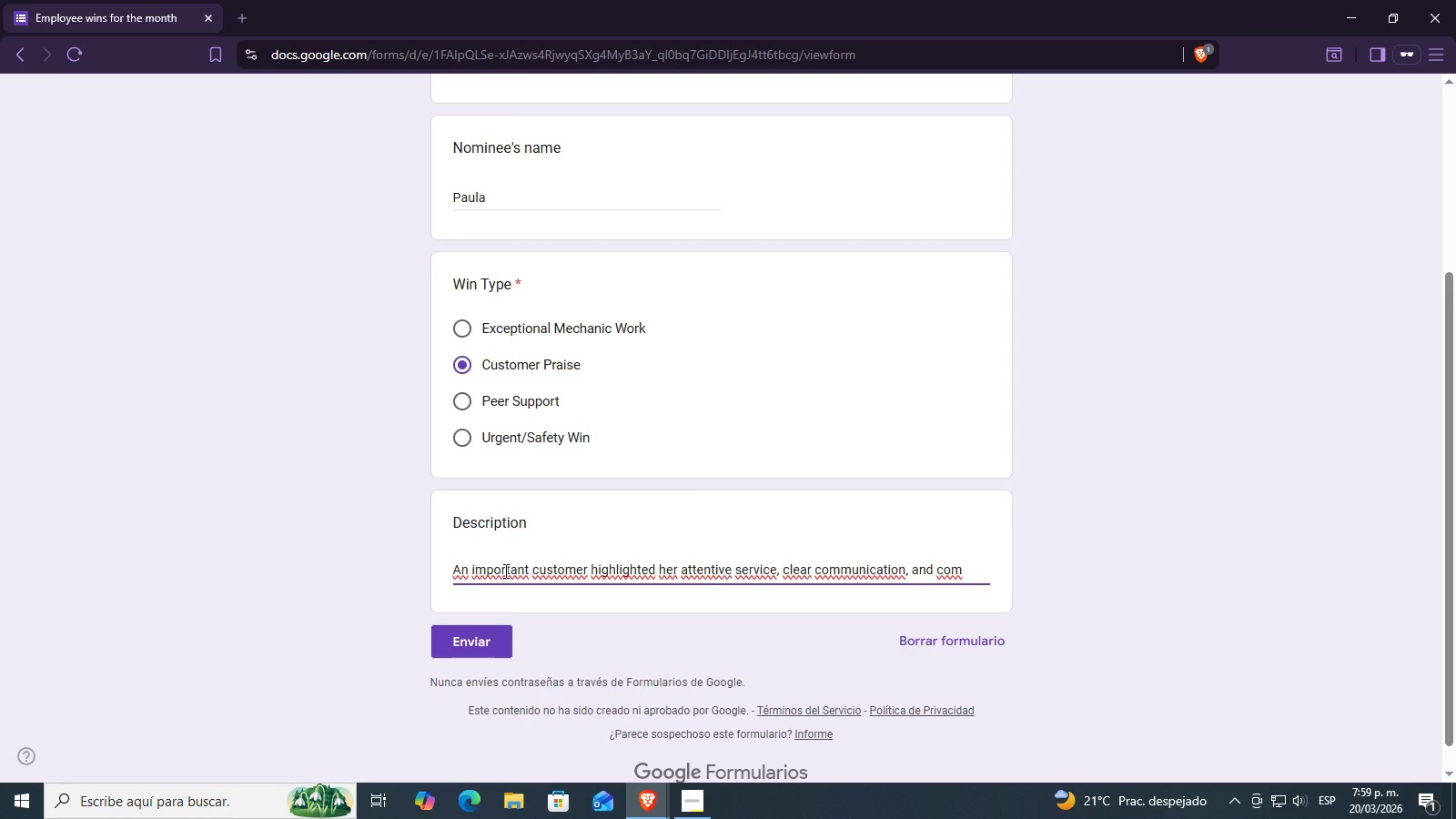 
wait(16.59)
 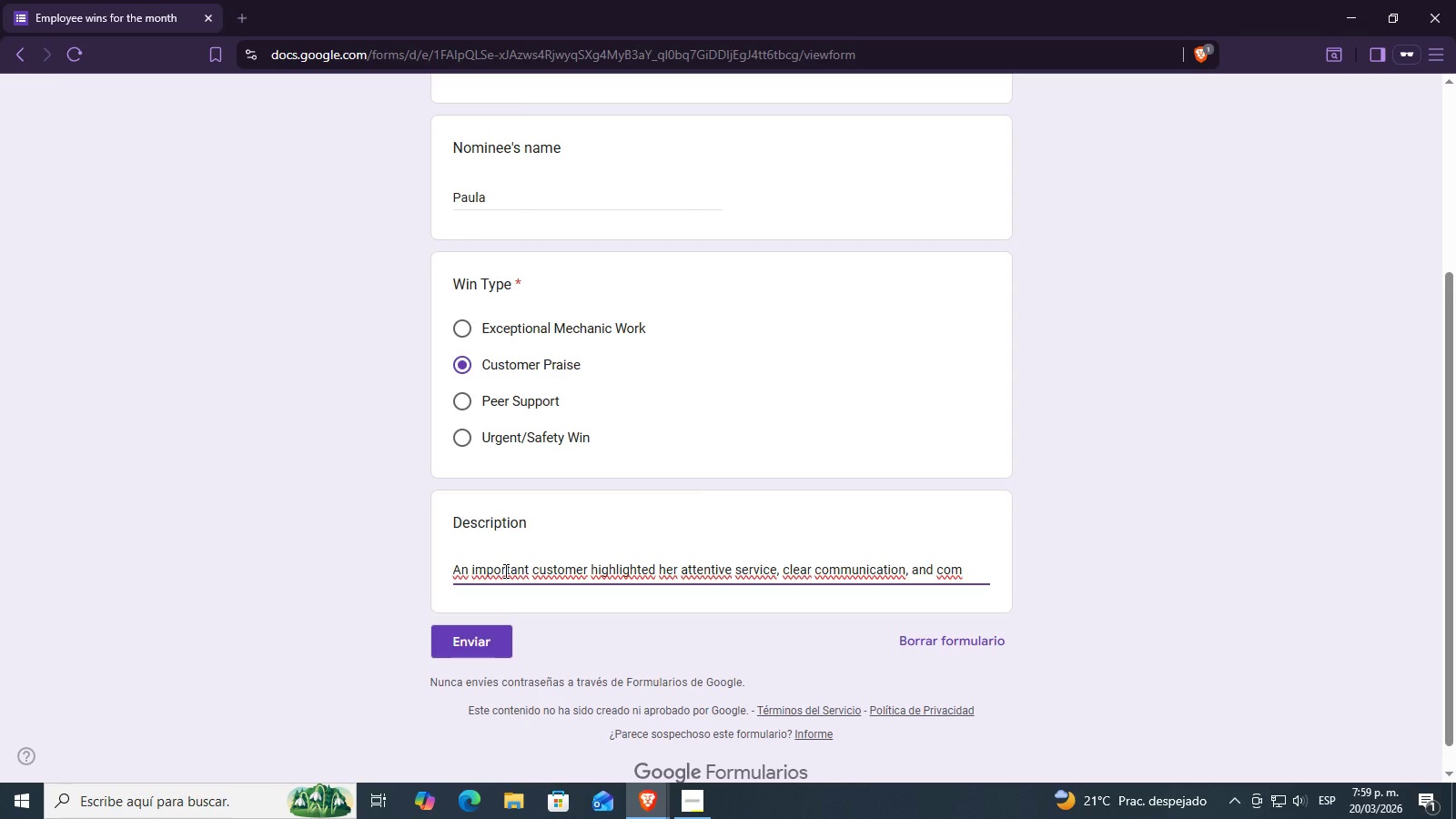 
type(mitment)
 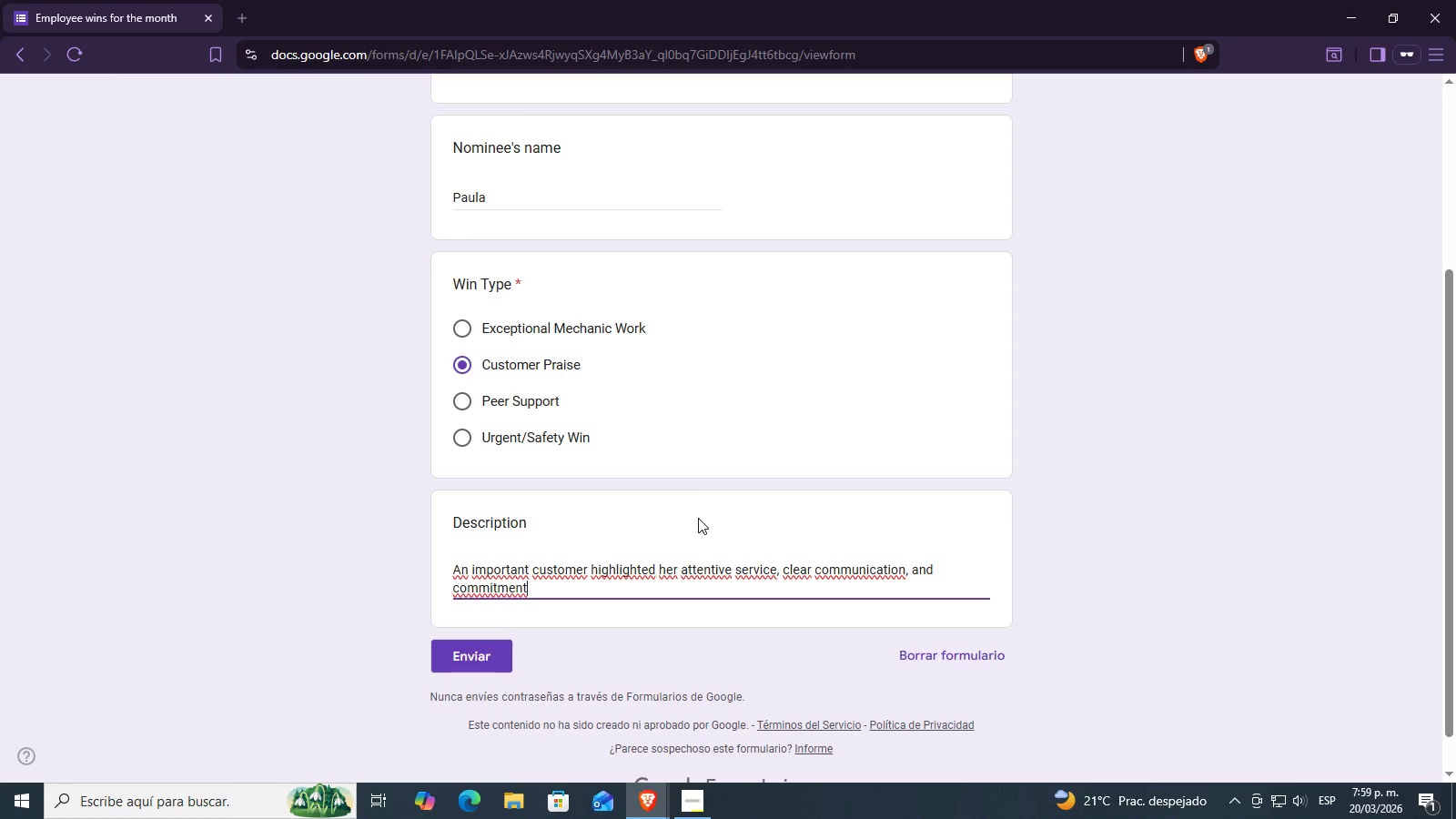 
wait(16.75)
 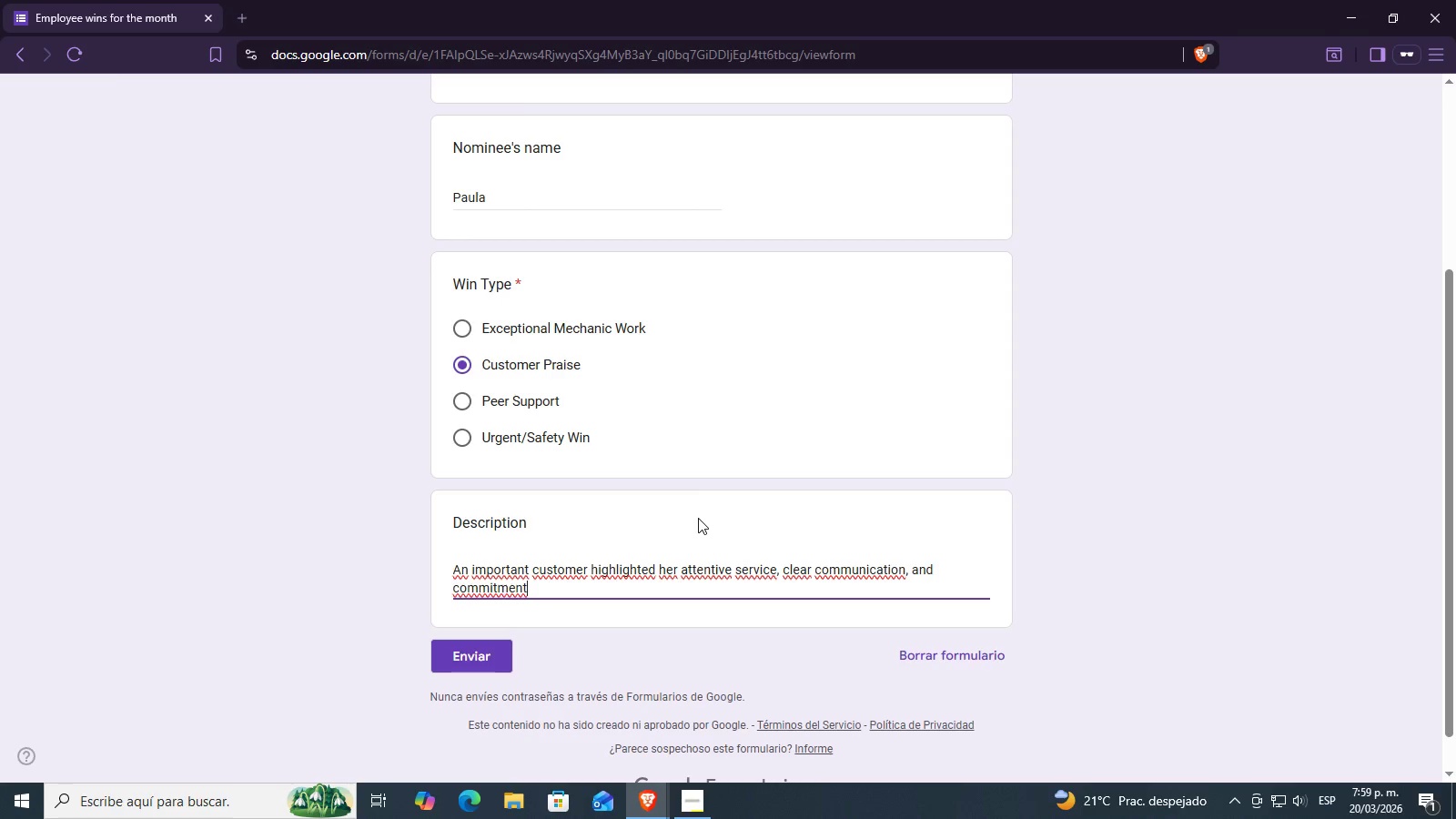 
type( for her attention to detail.)
 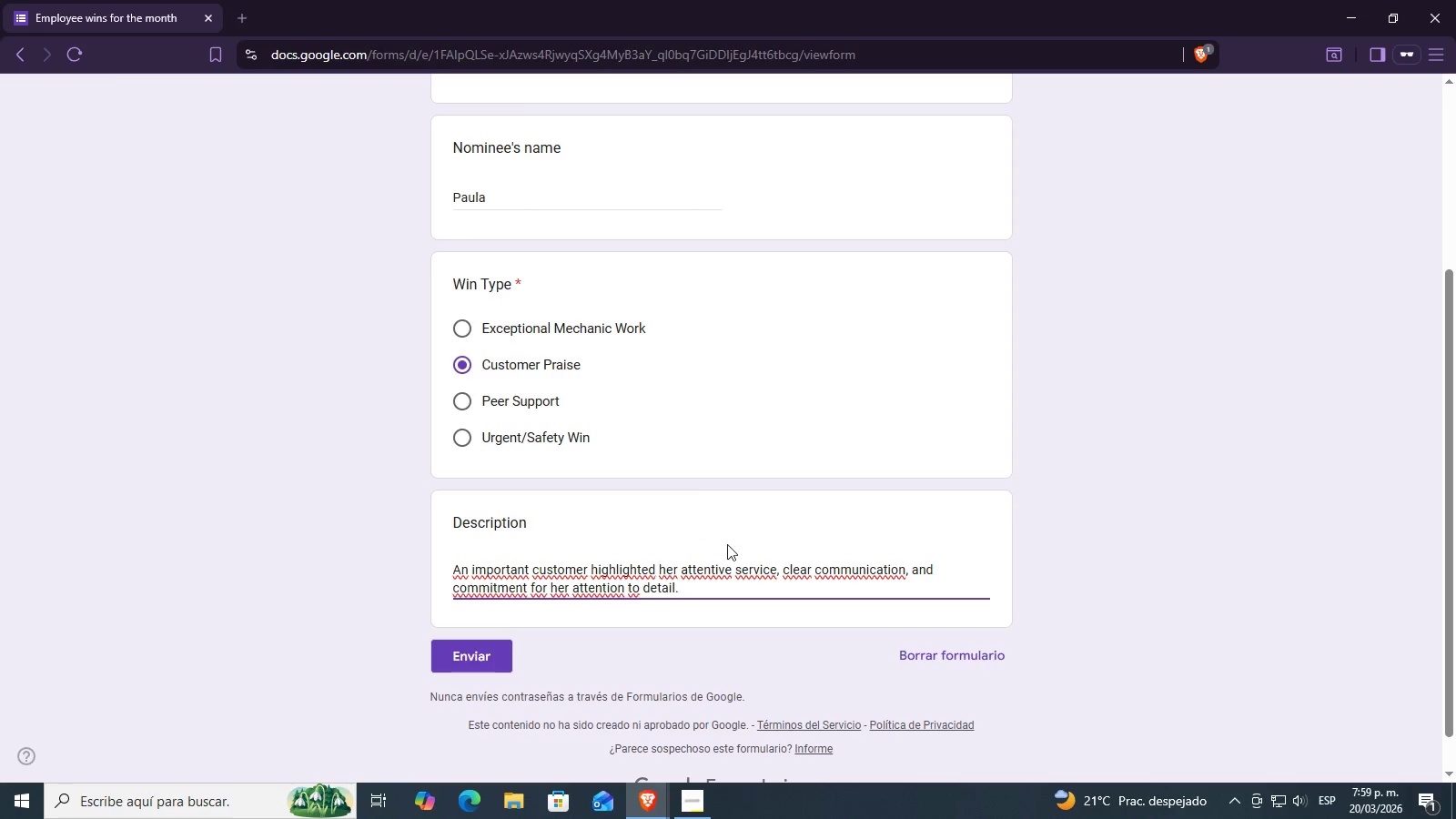 
scroll: coordinate [746, 577], scroll_direction: down, amount: 2.0
 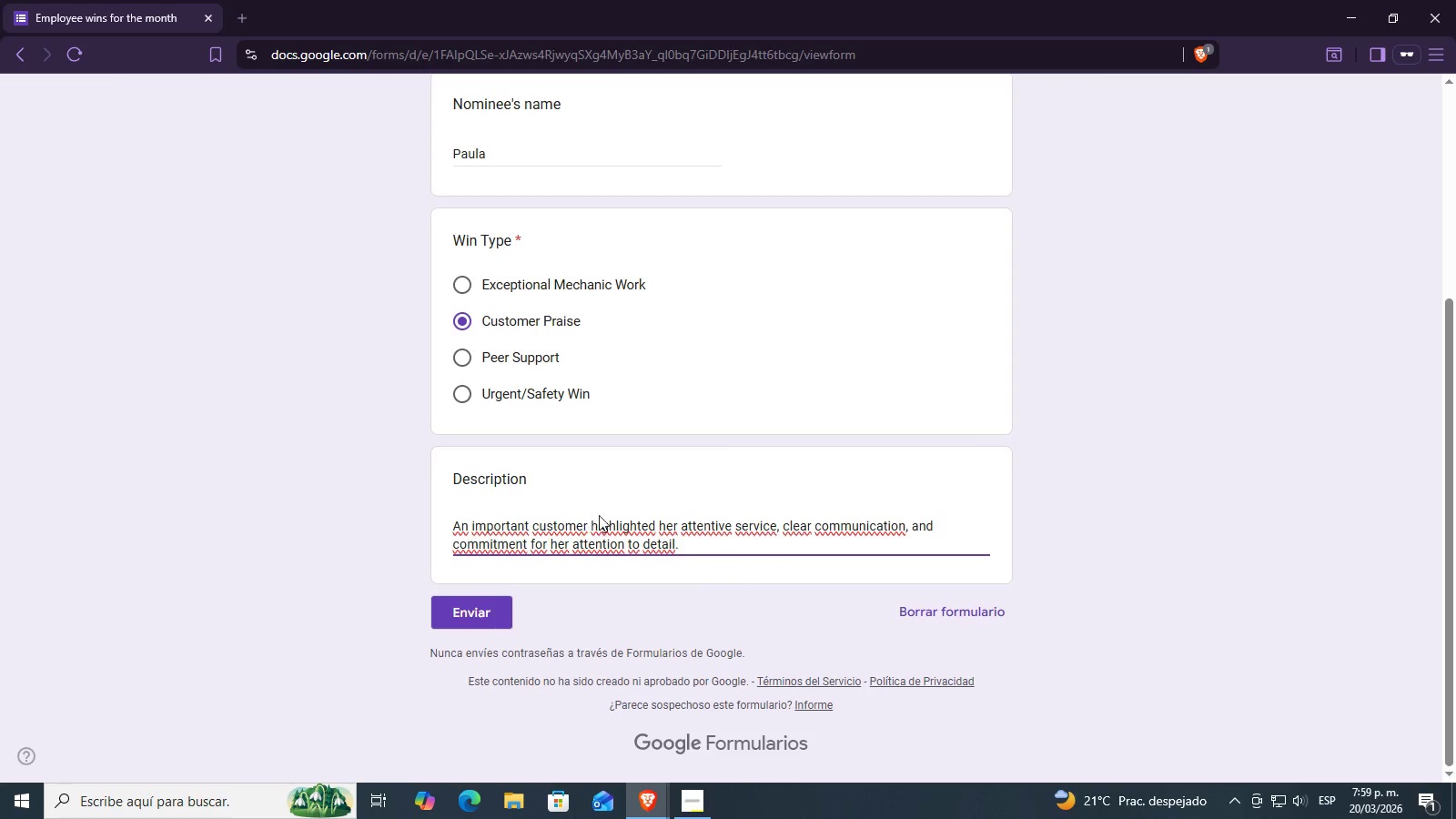 
left_click_drag(start_coordinate=[607, 531], to_coordinate=[673, 528])
 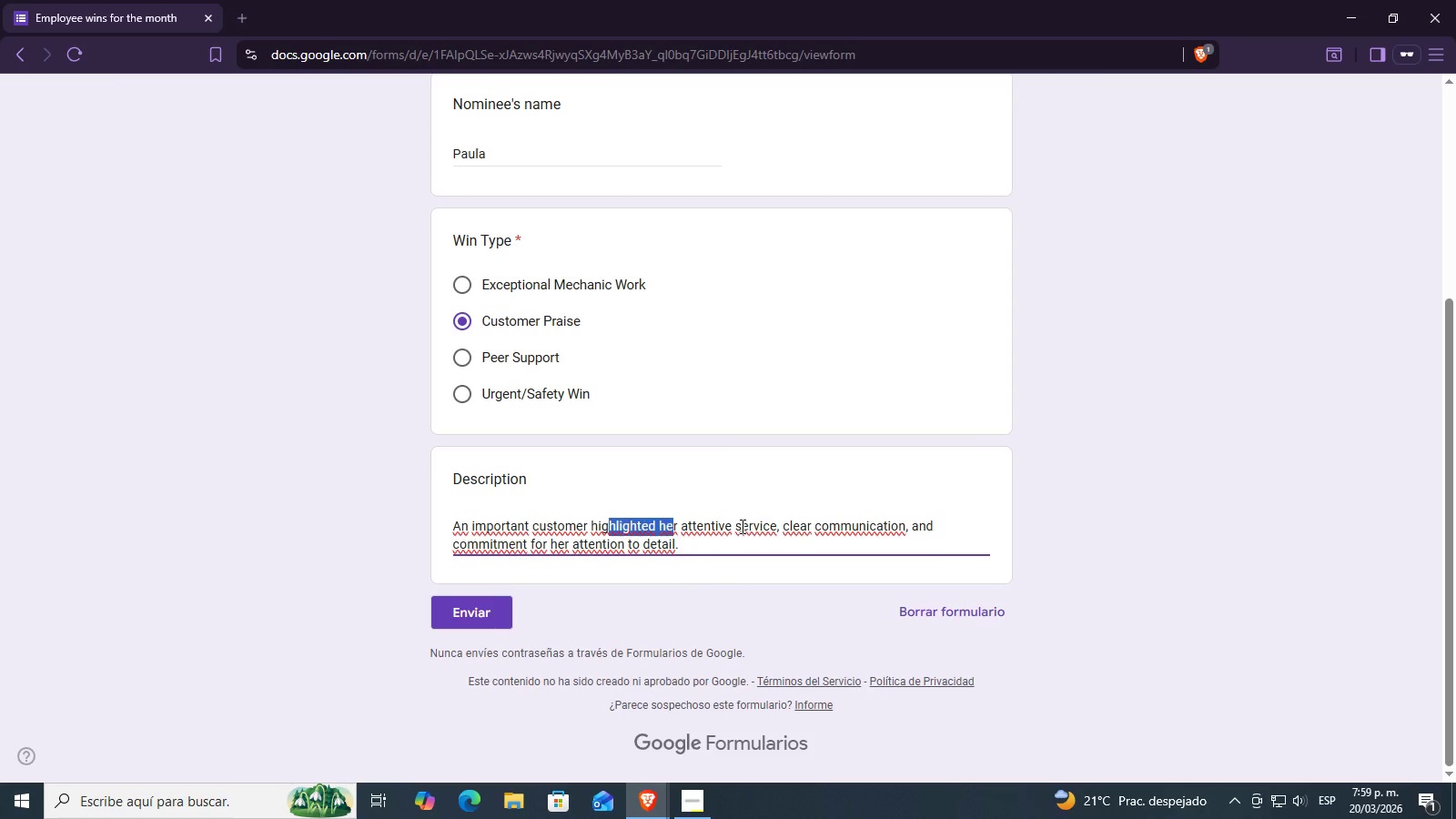 
double_click([742, 526])
 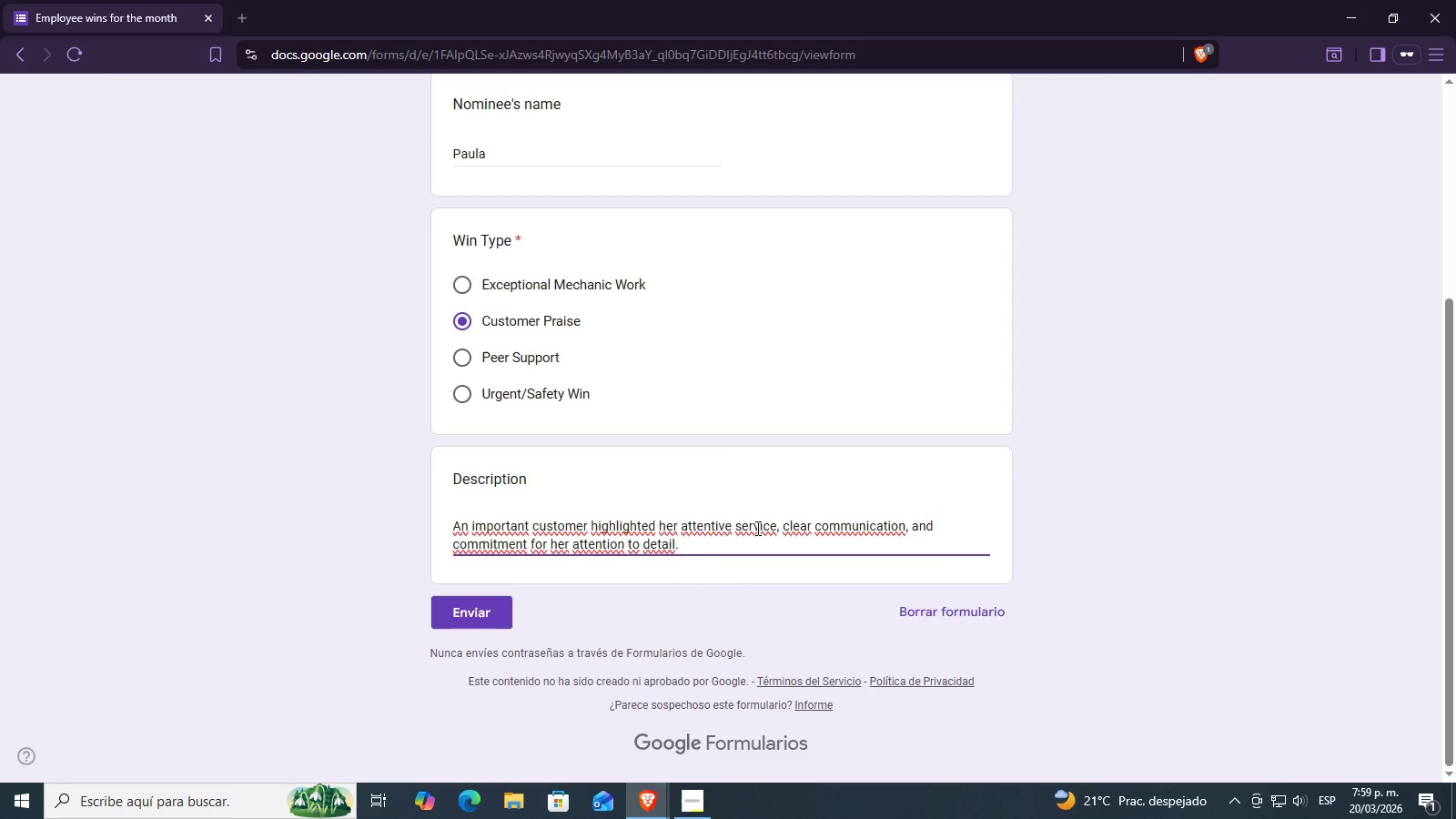 
left_click([794, 511])
 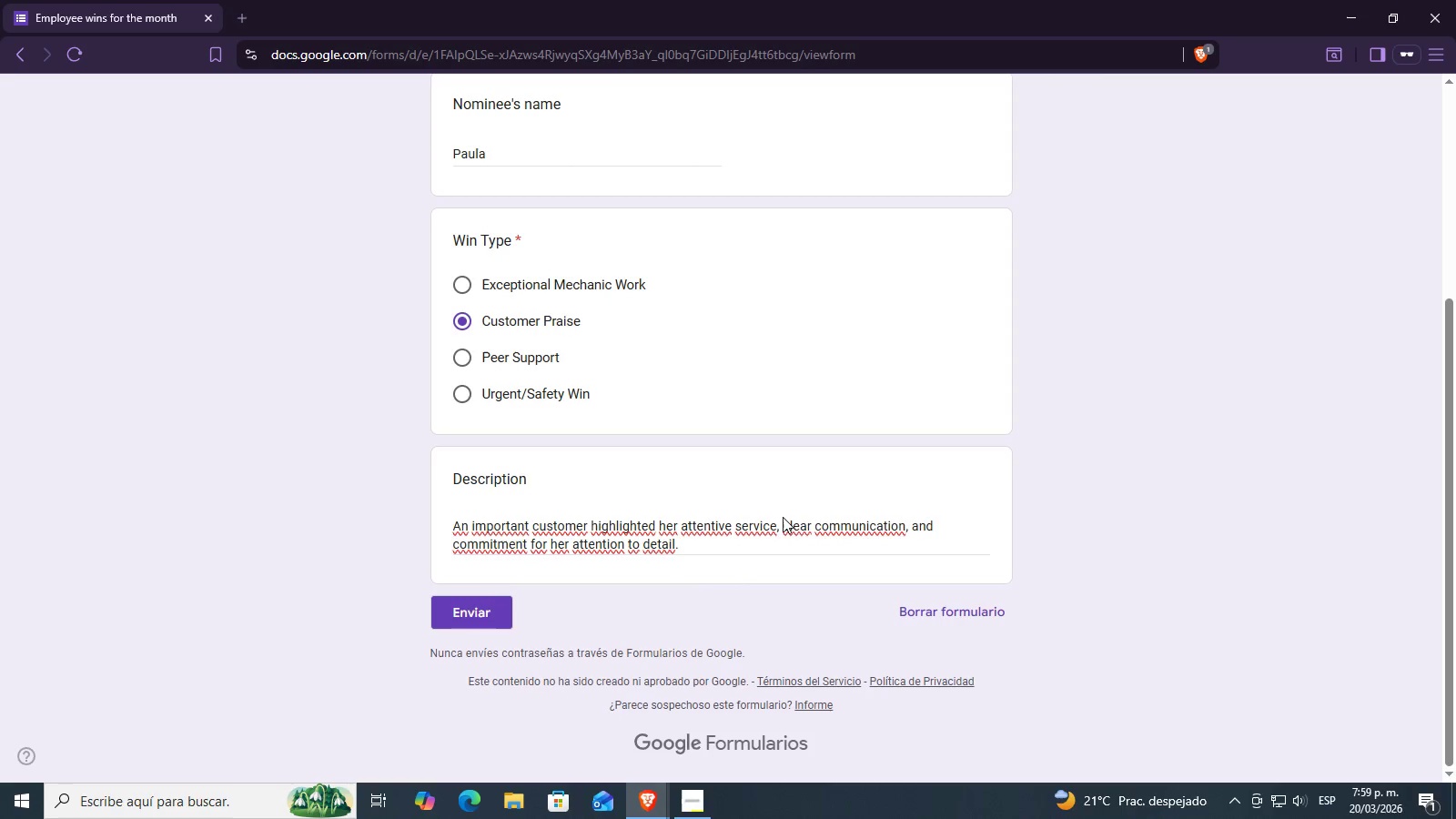 
left_click([782, 517])
 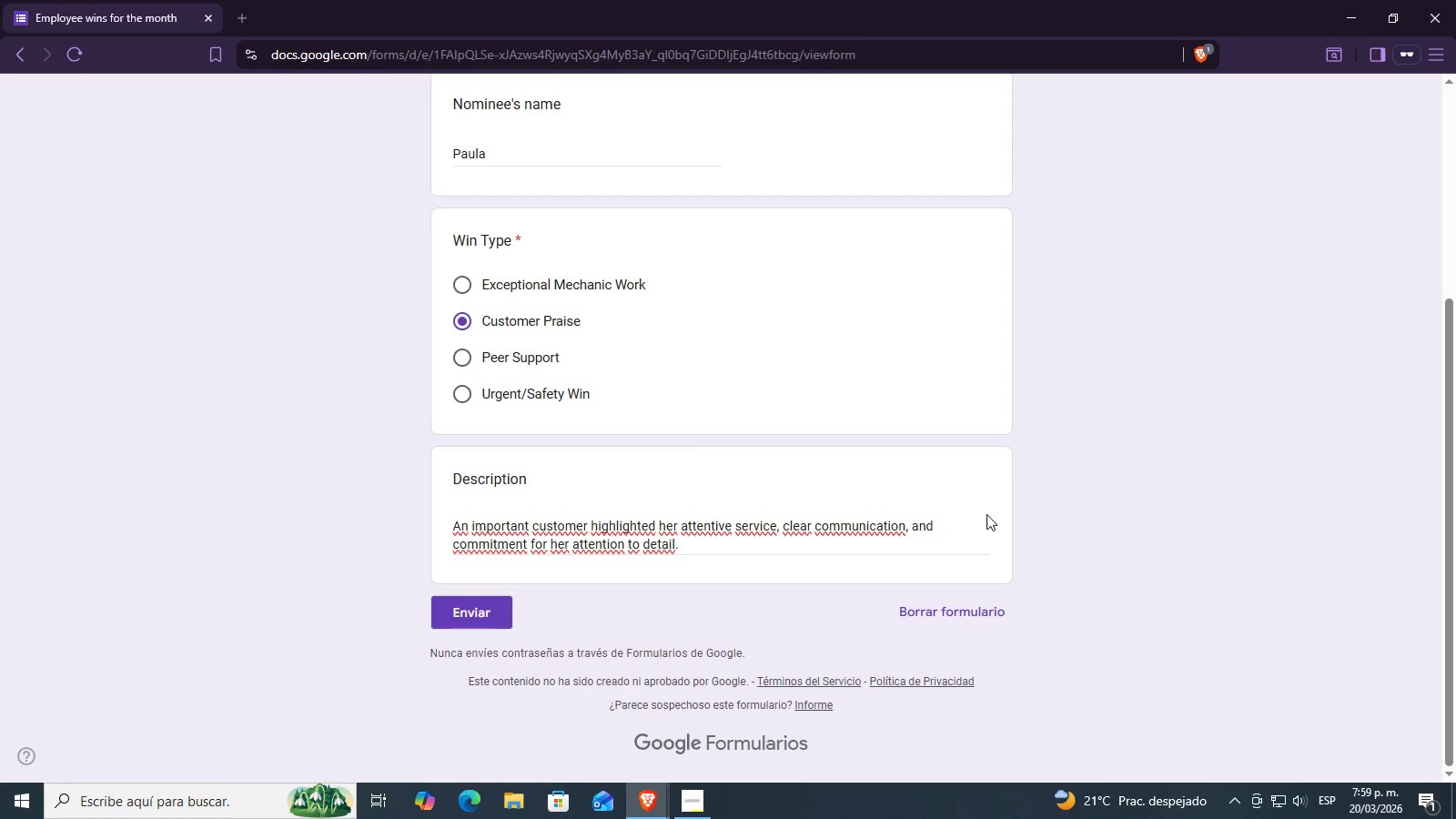 
left_click([1064, 490])
 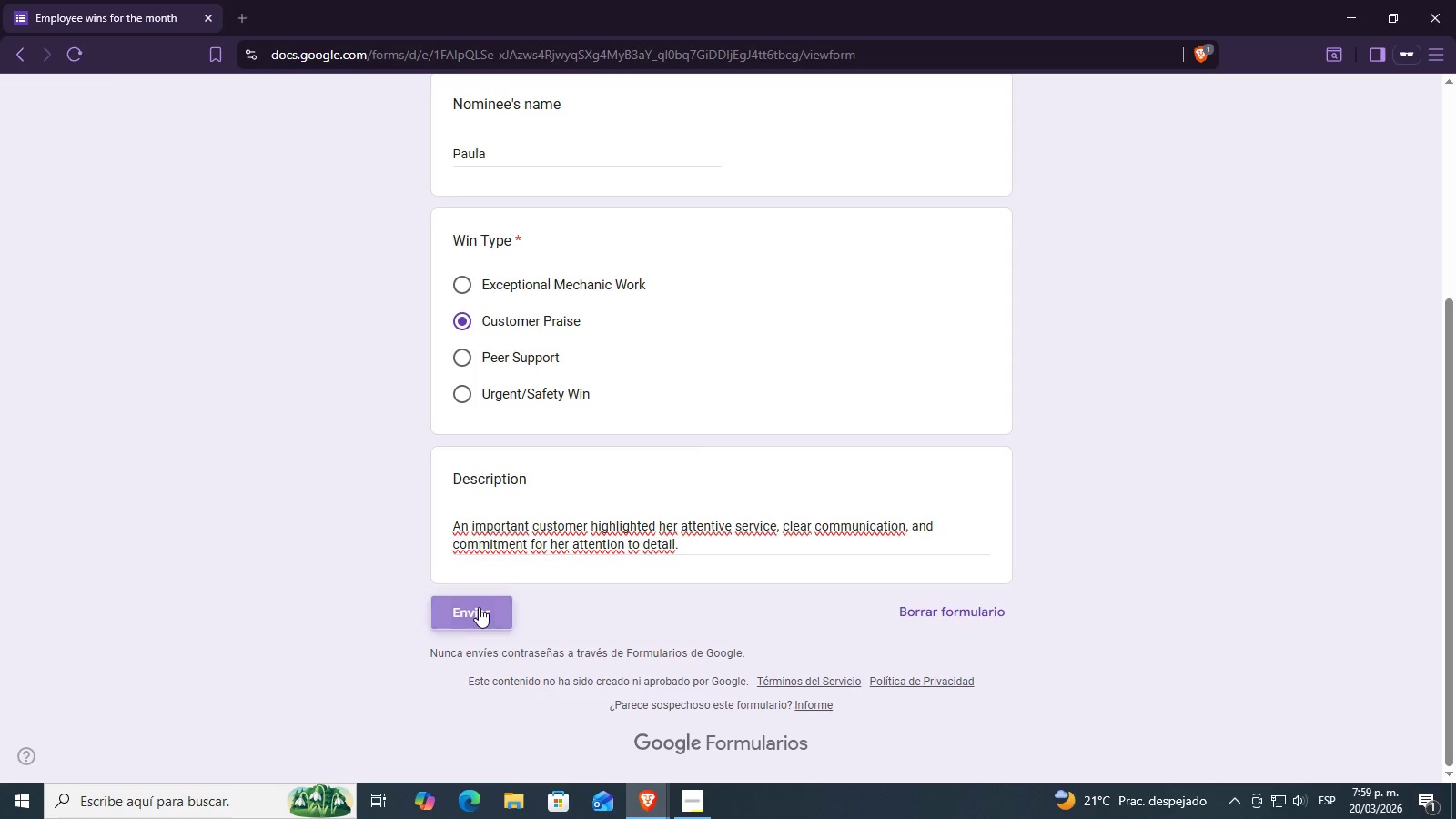 
left_click([479, 607])
 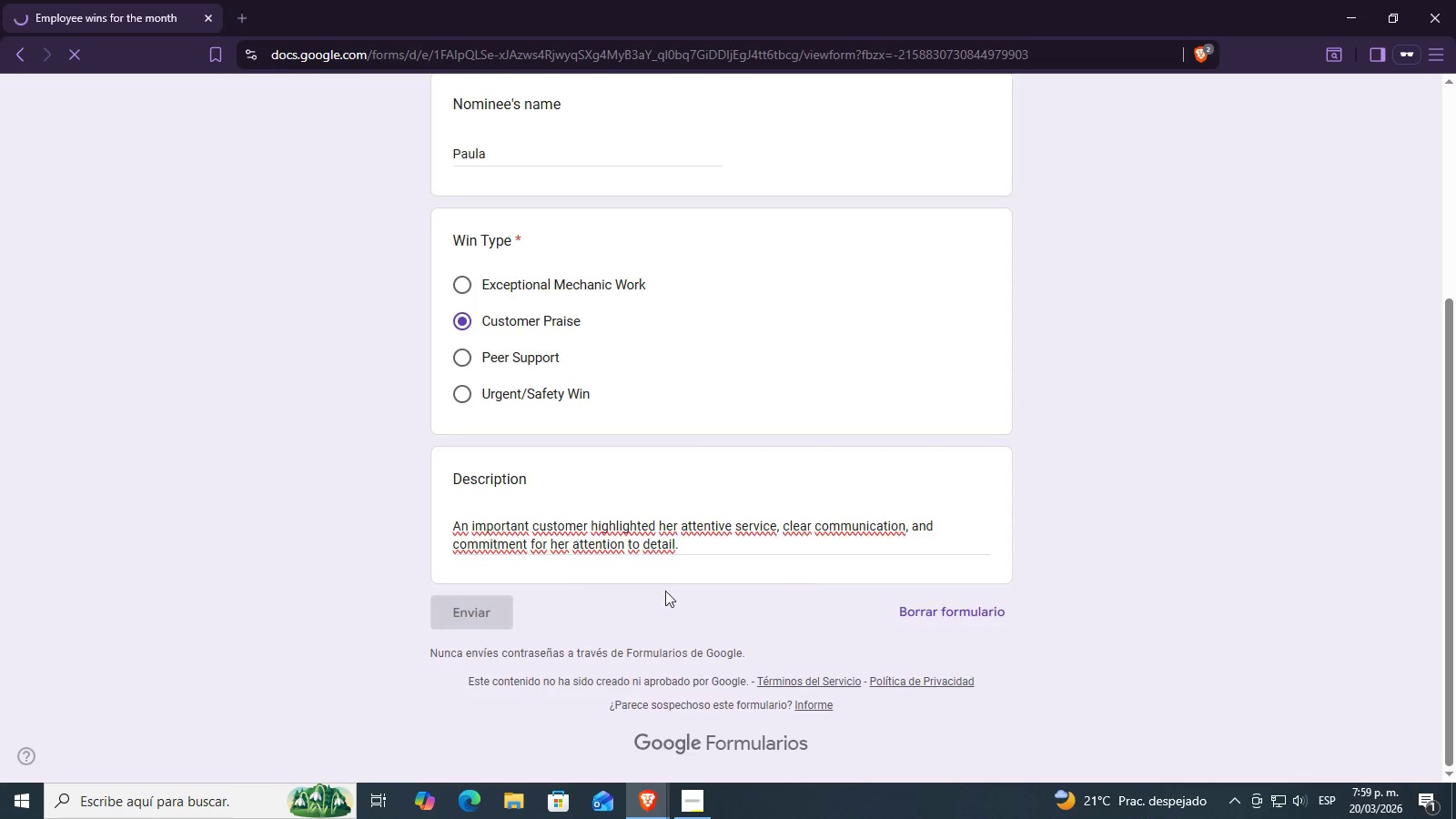 
scroll: coordinate [562, 541], scroll_direction: up, amount: 3.0
 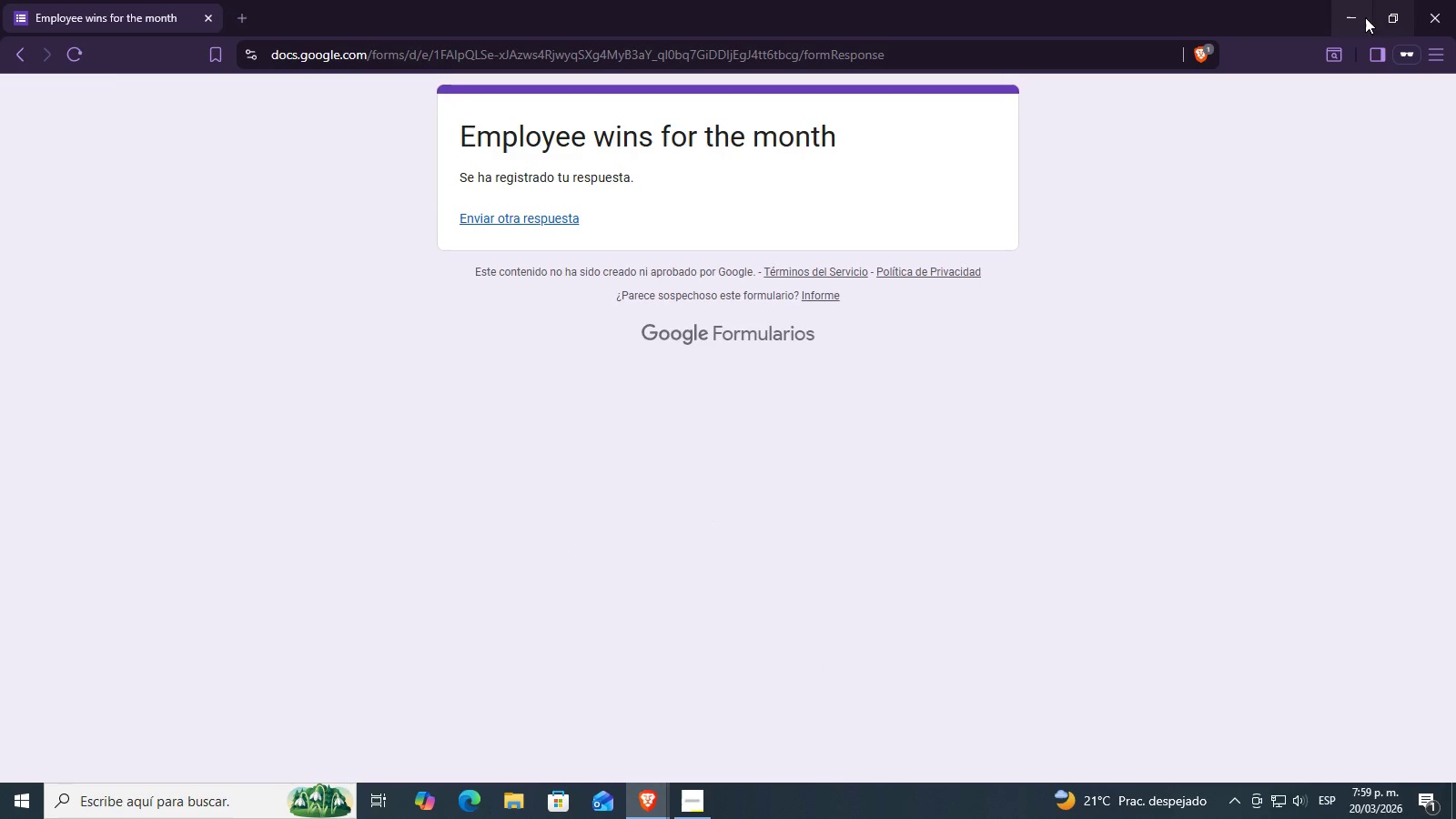 
left_click([1361, 17])
 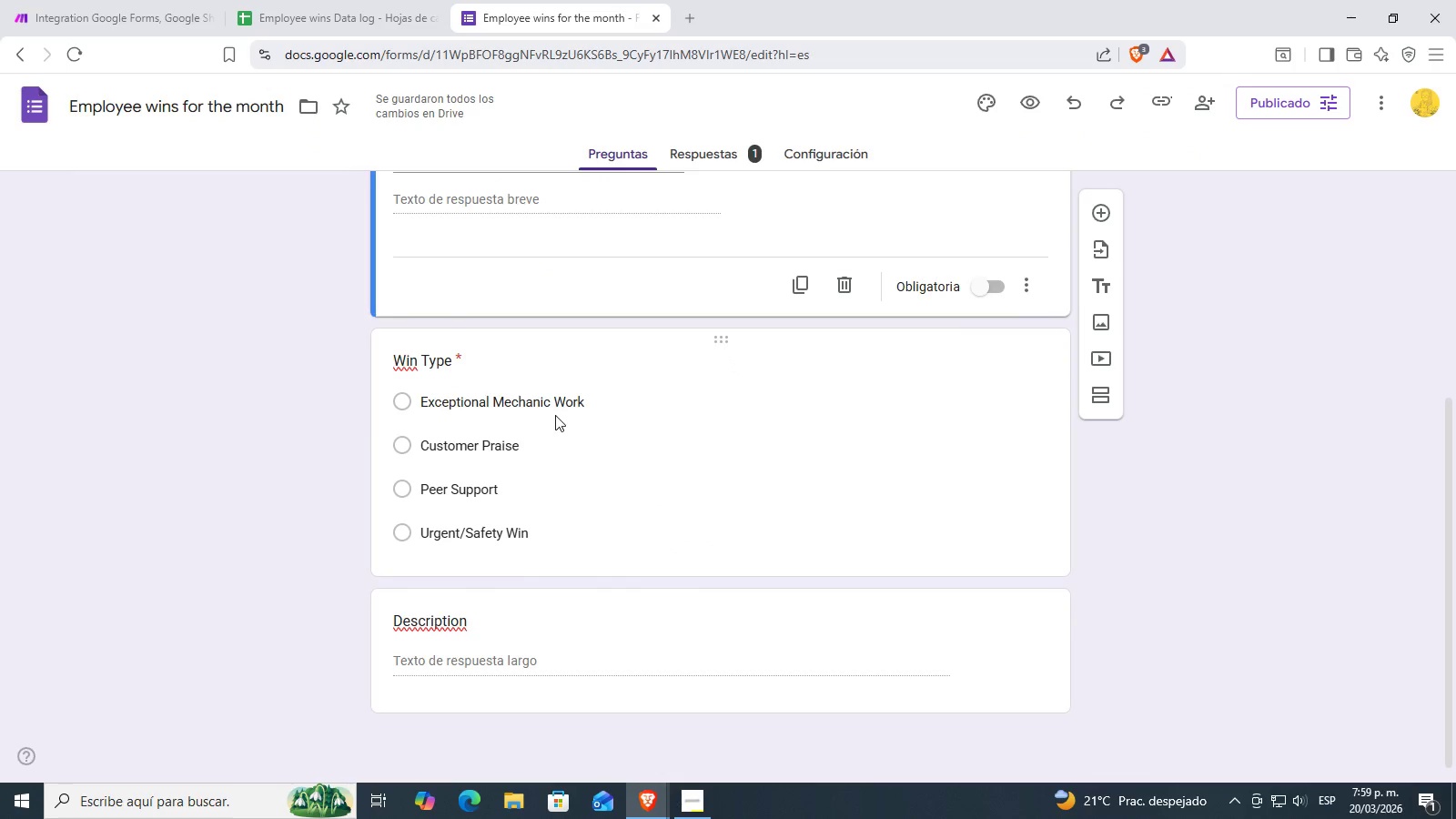 
scroll: coordinate [596, 282], scroll_direction: up, amount: 3.0
 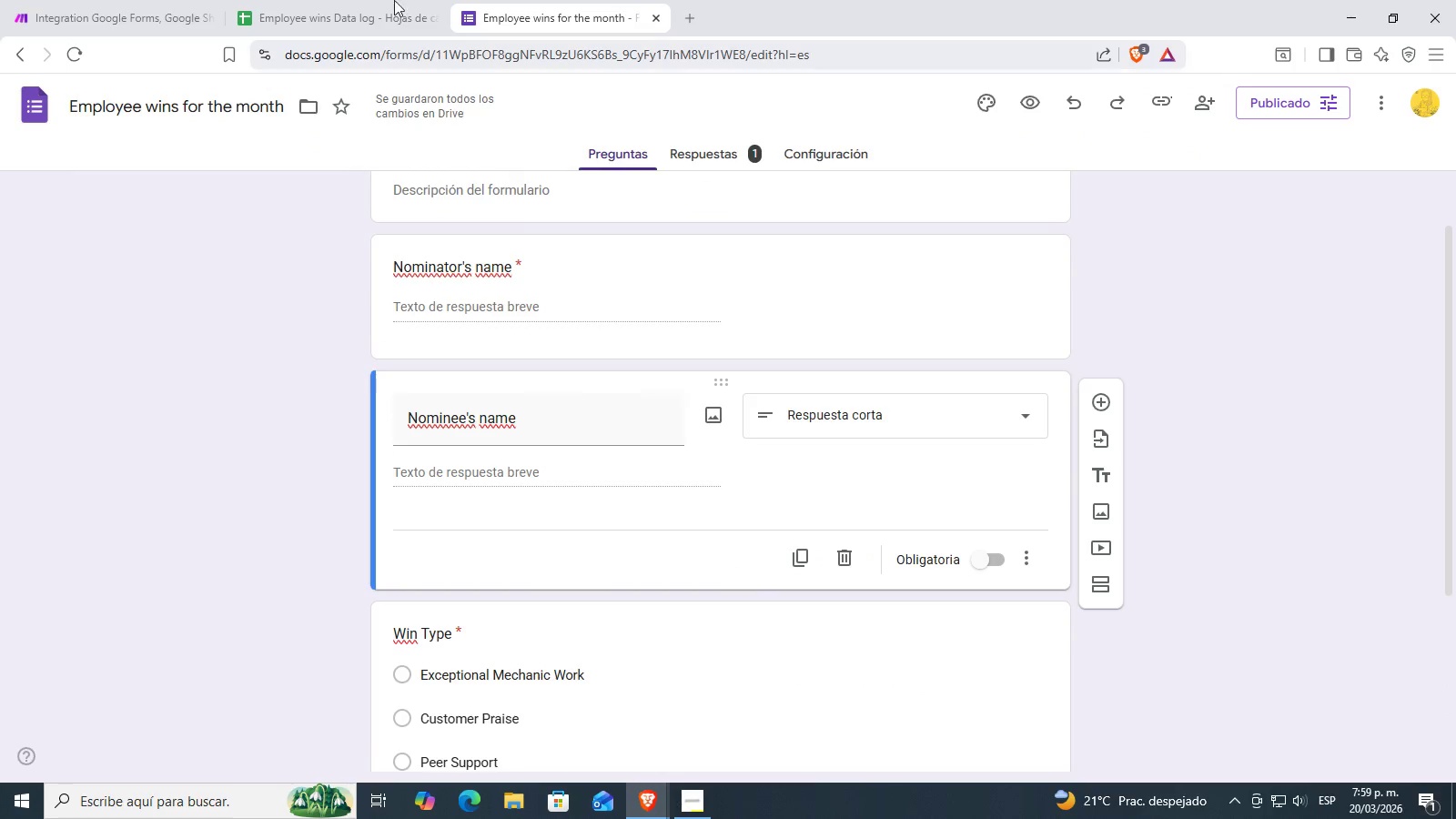 
left_click([375, 0])
 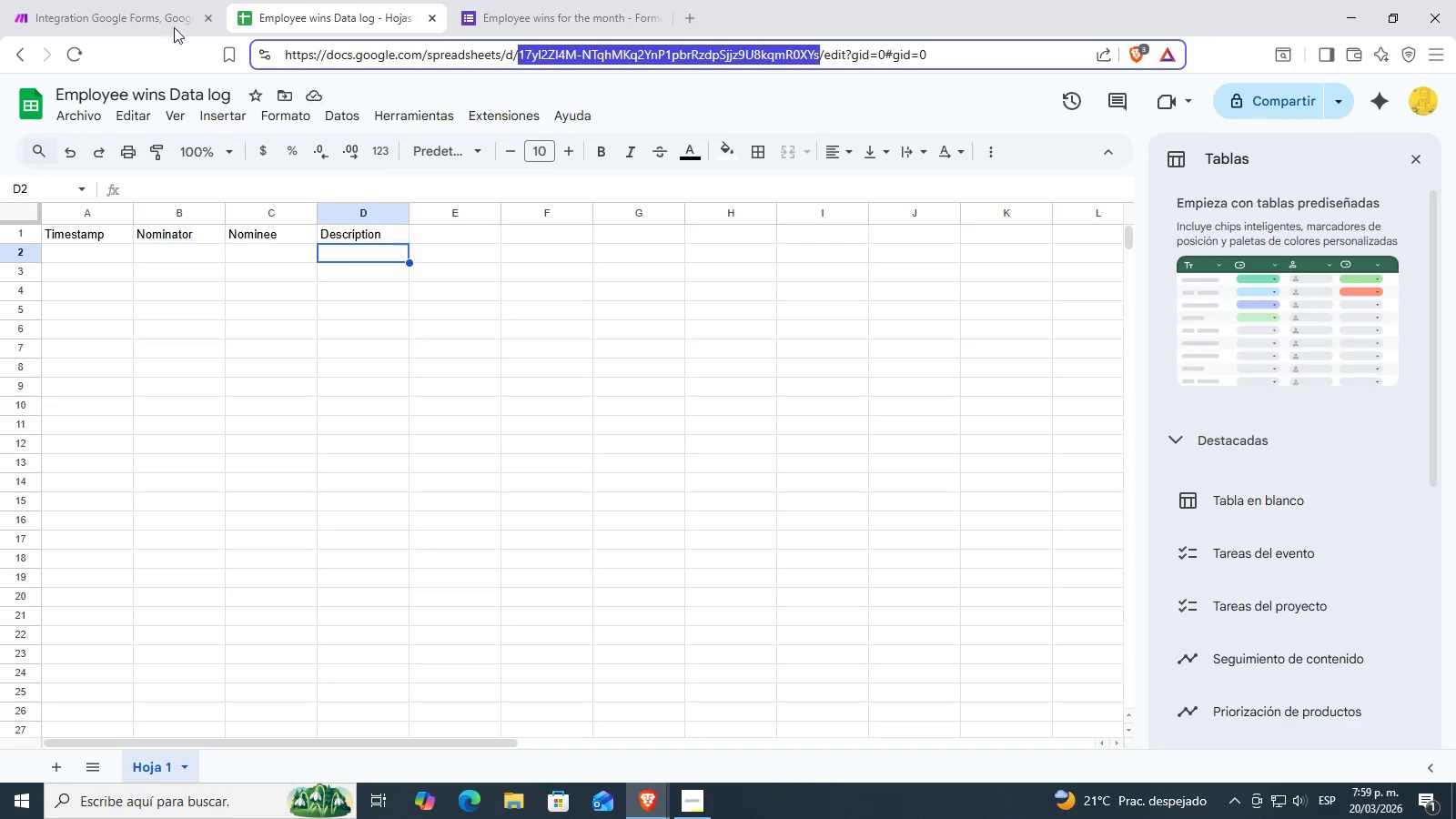 
left_click([174, 0])
 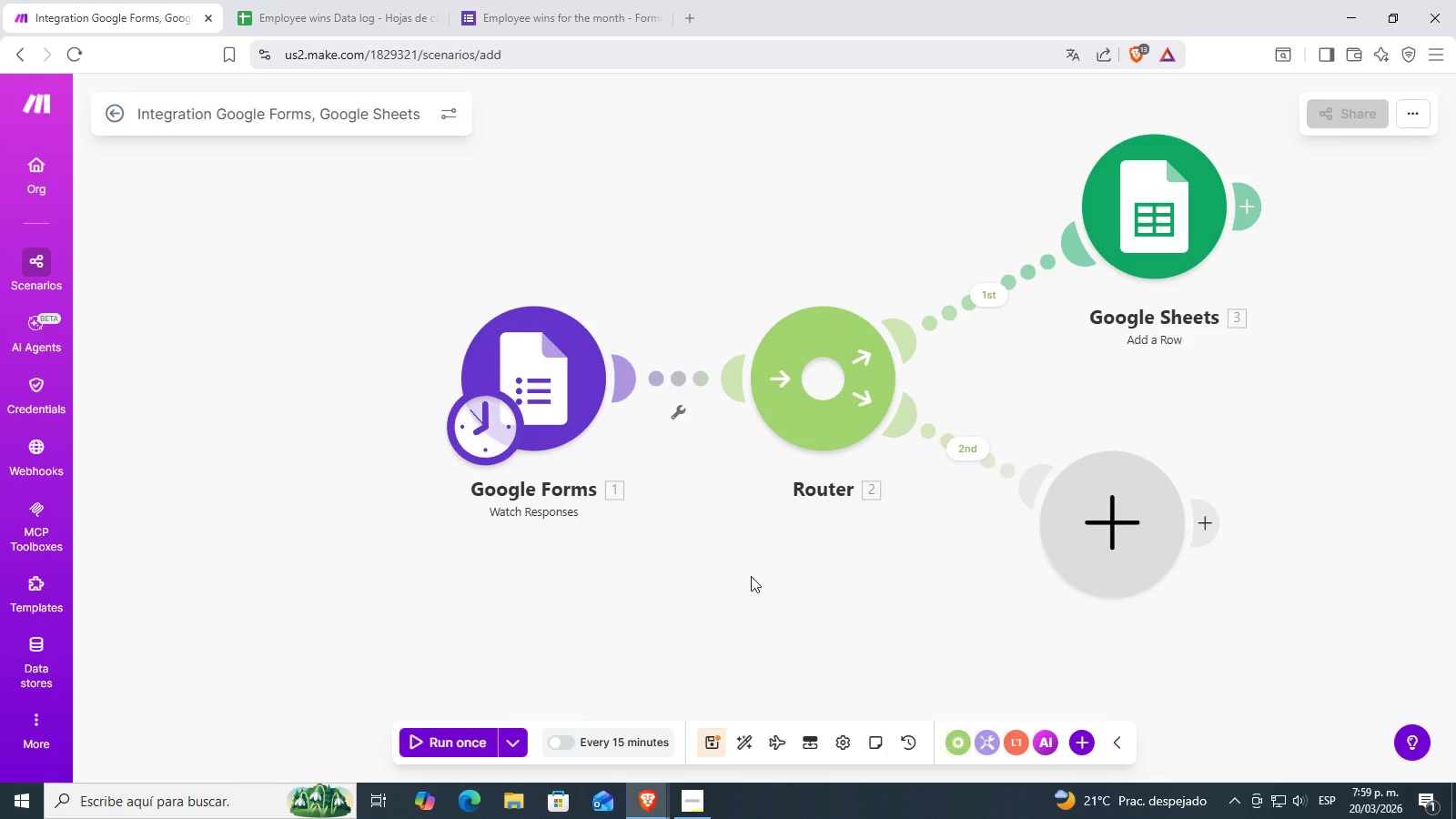 
left_click_drag(start_coordinate=[734, 569], to_coordinate=[542, 558])
 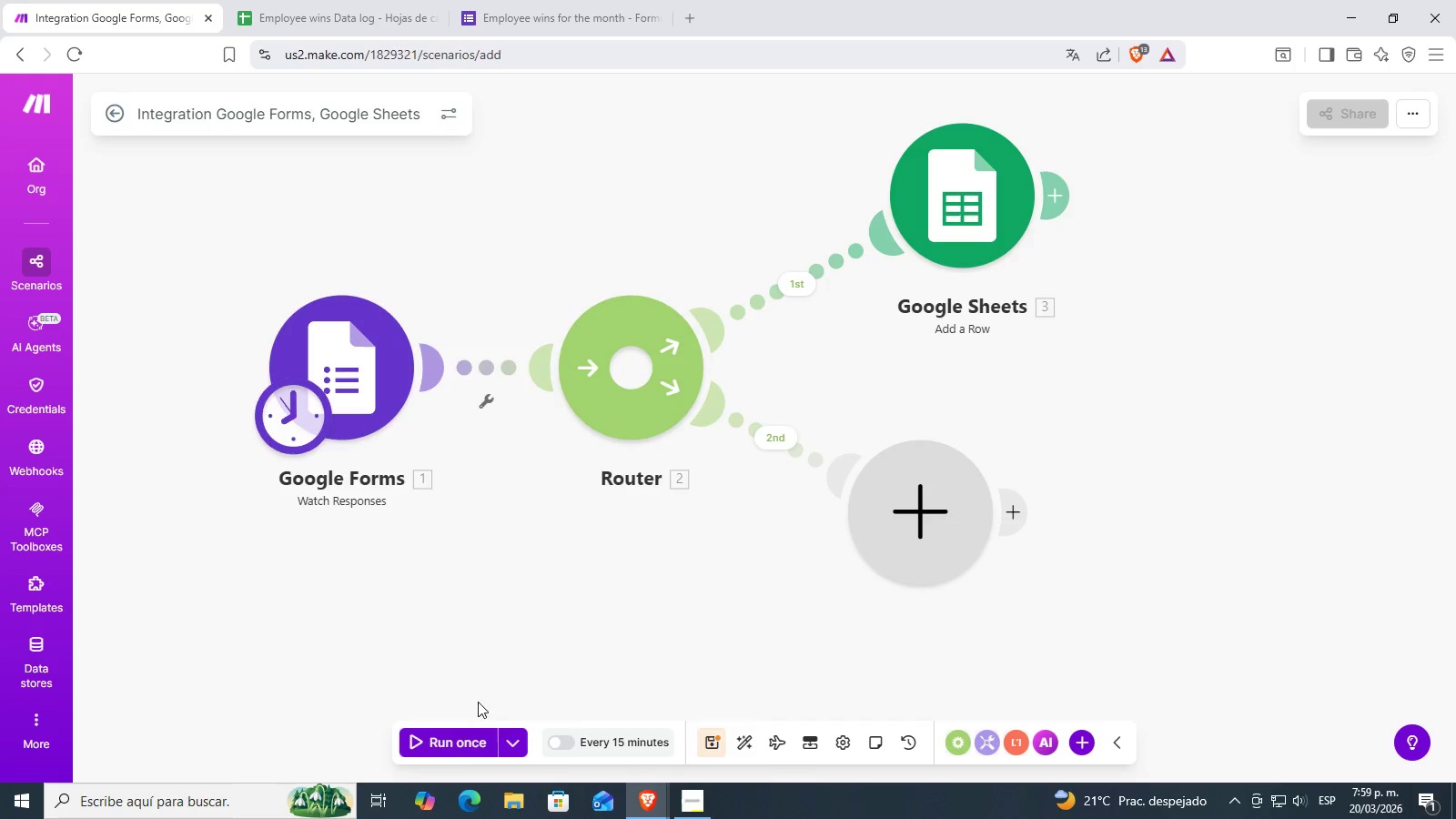 
left_click([450, 748])
 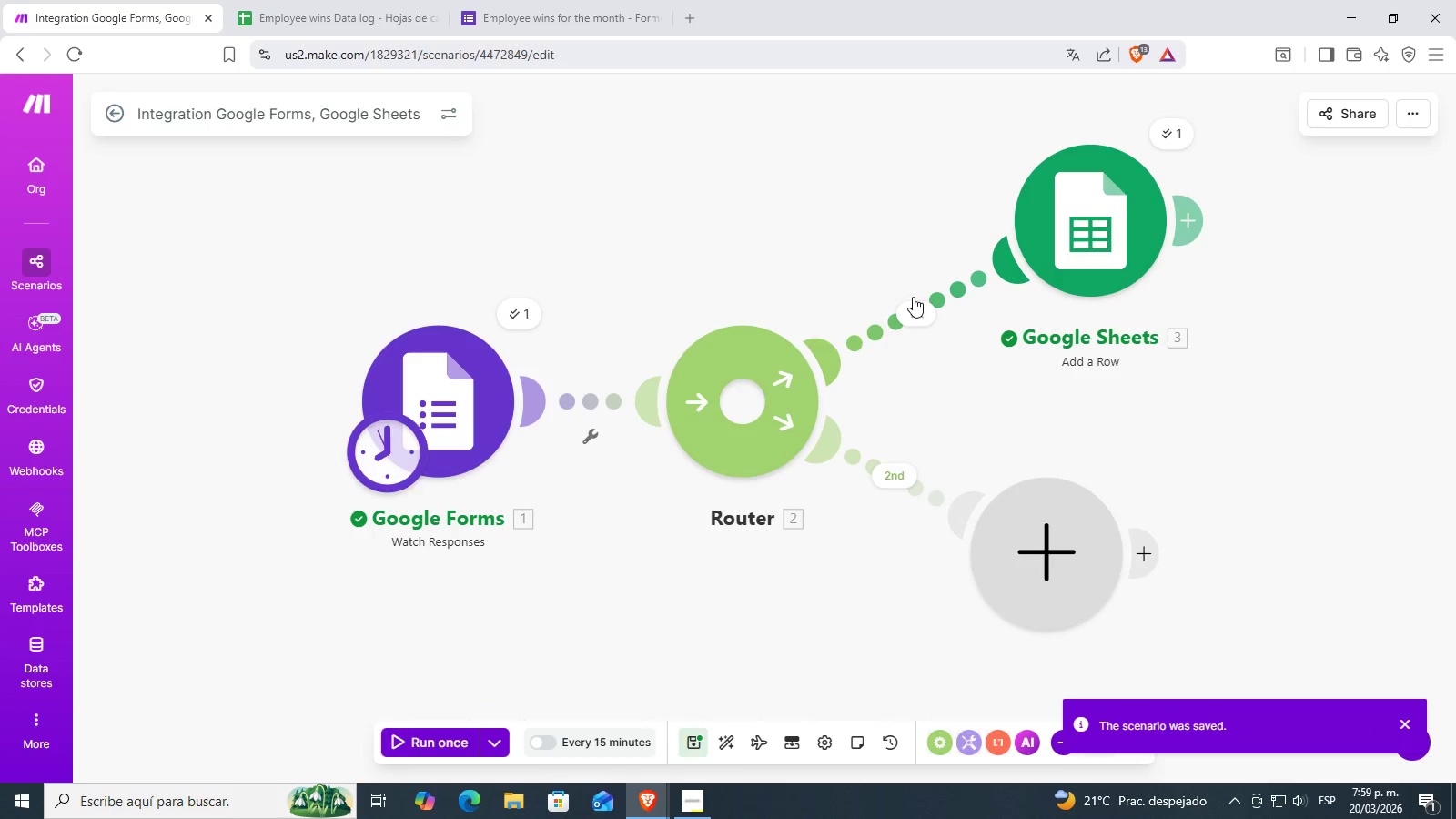 
left_click([367, 0])
 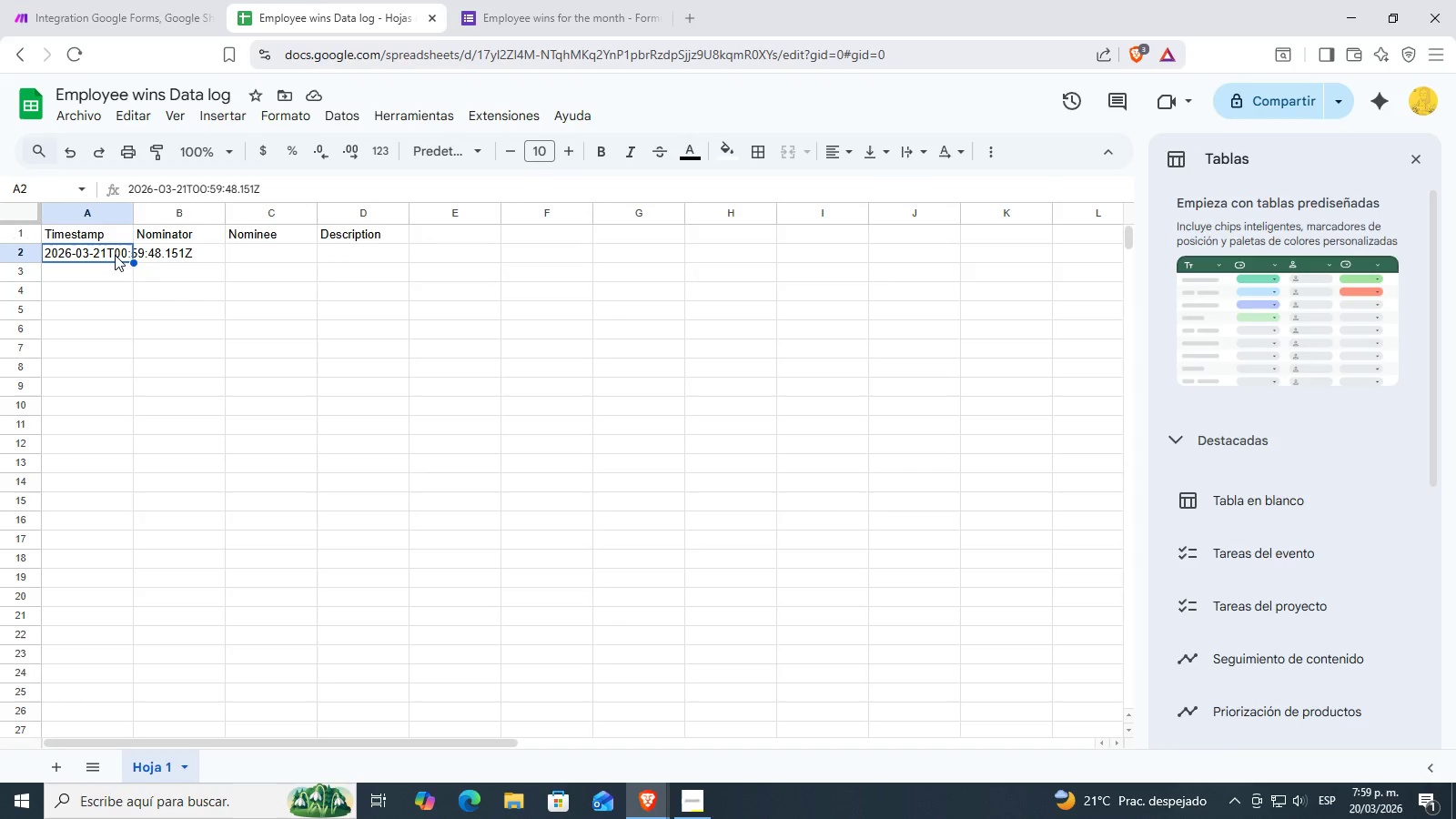 
key(Backspace)
 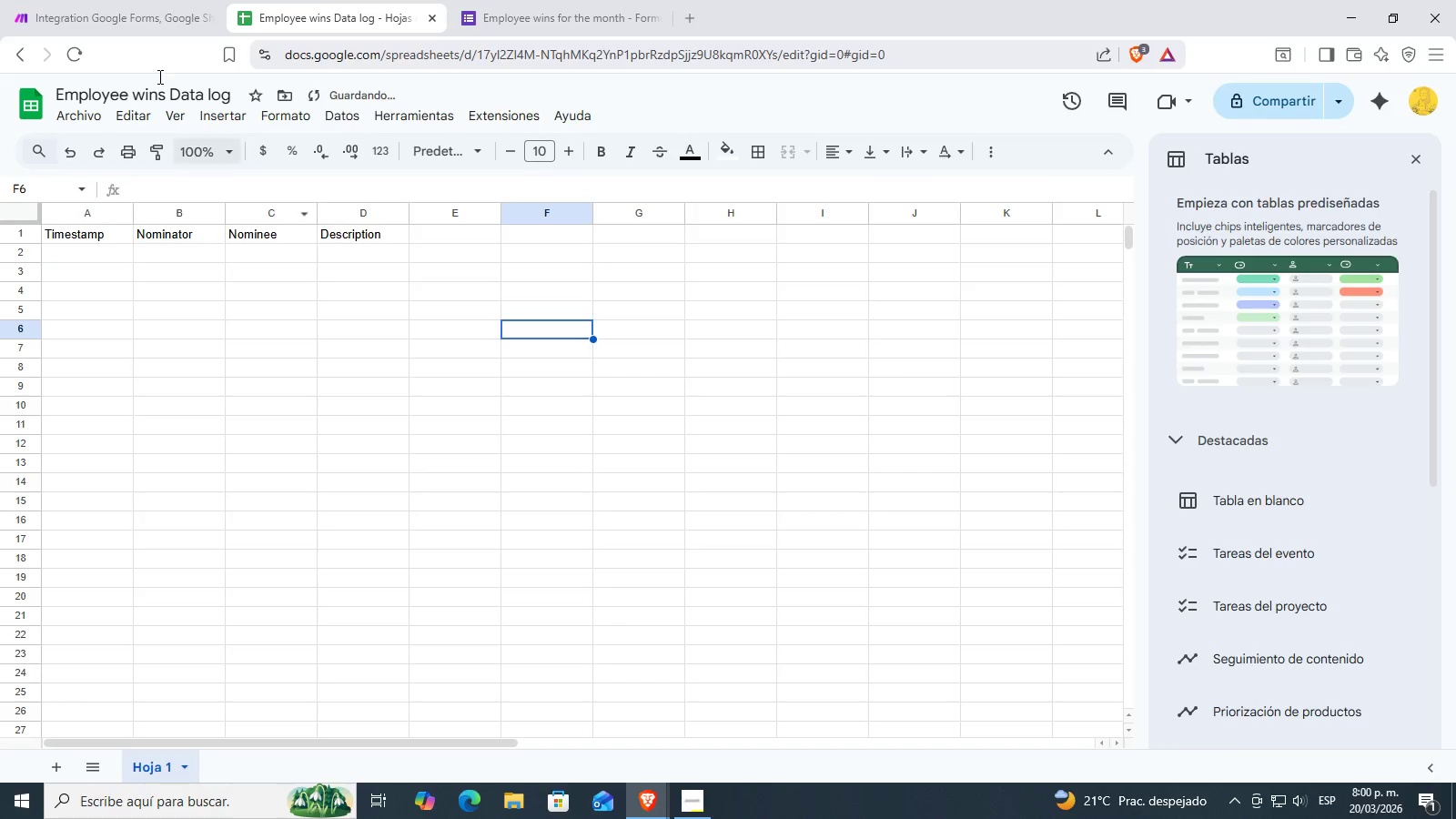 
double_click([44, 0])
 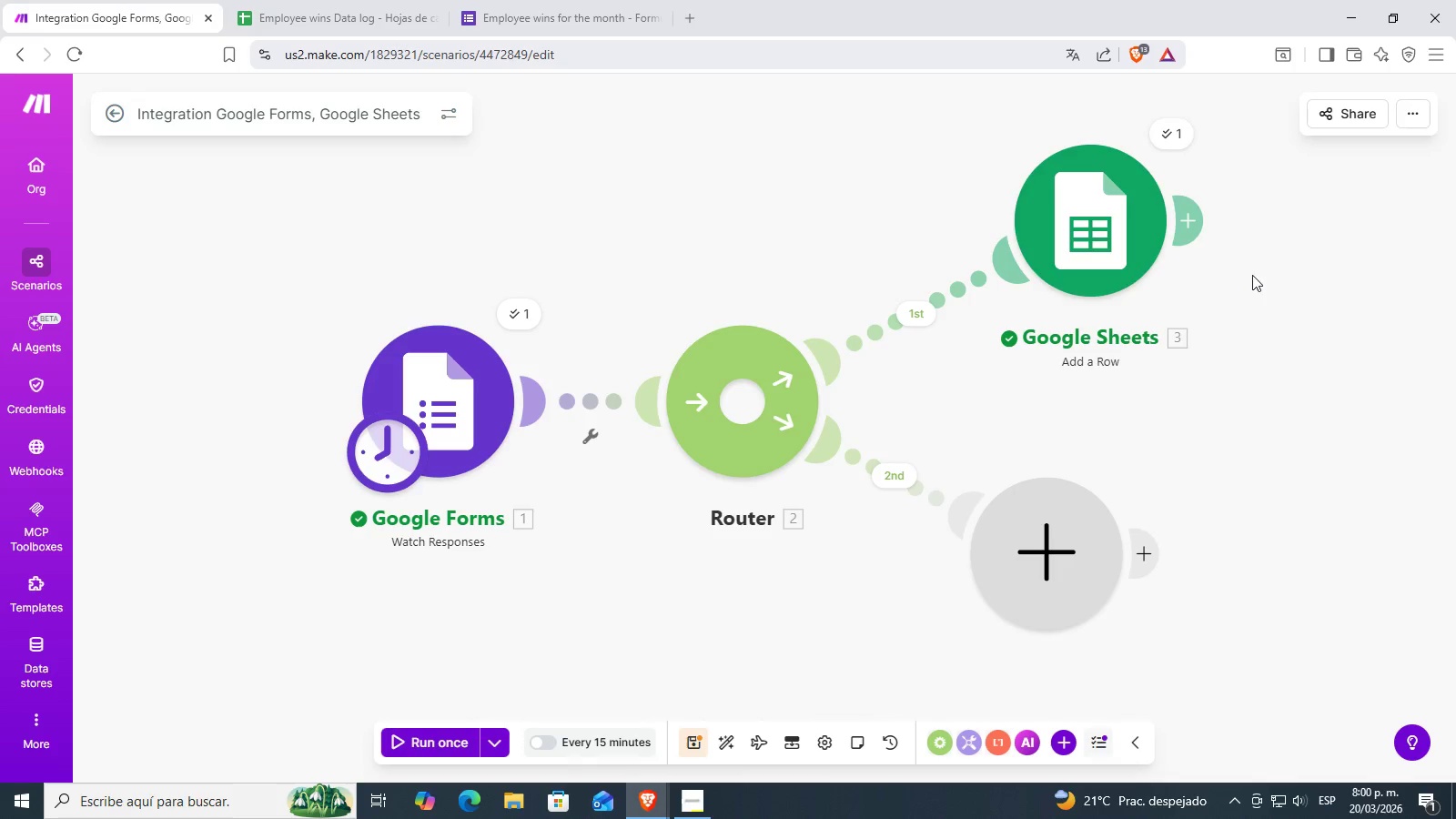 
left_click([1085, 236])
 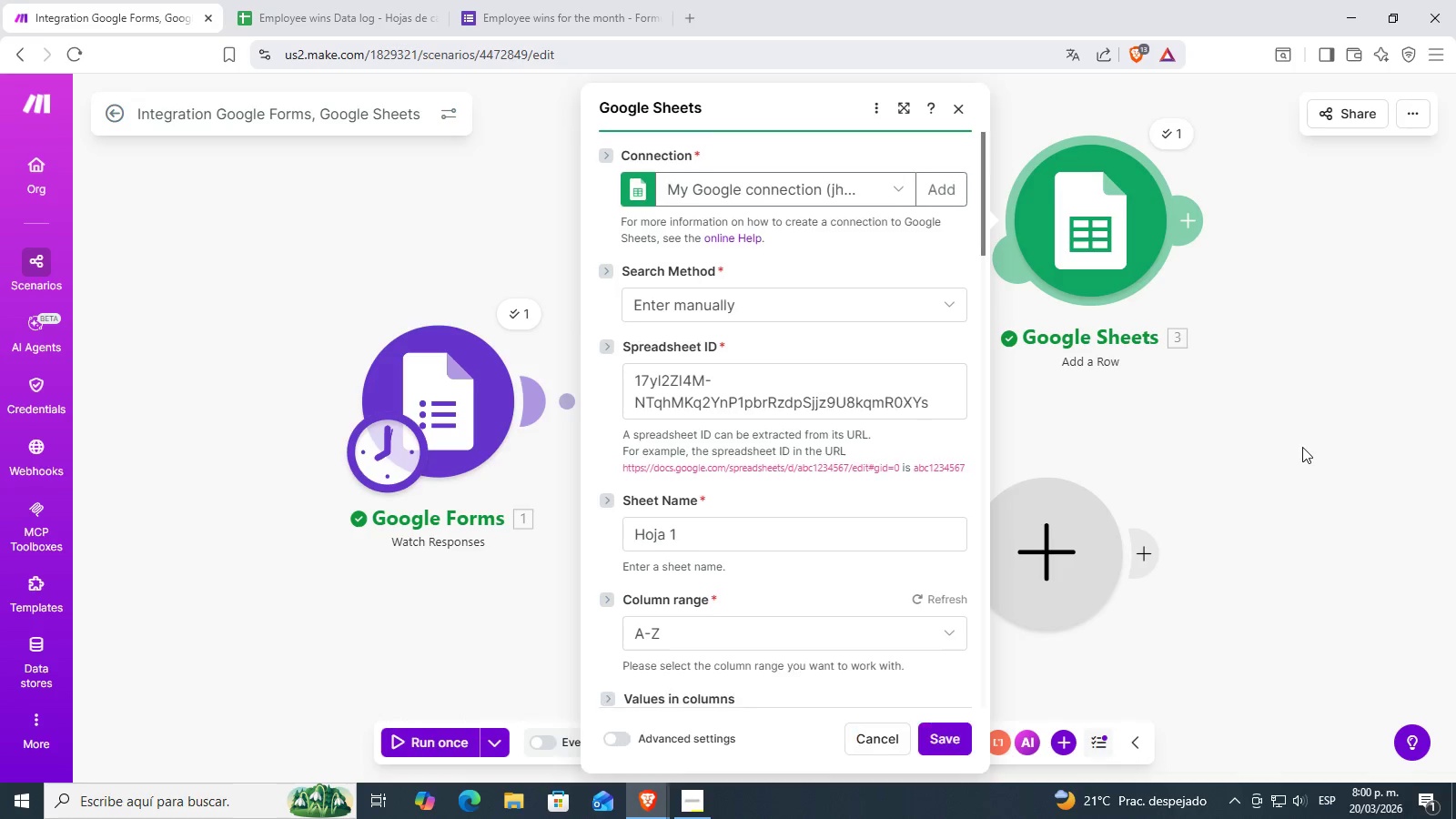 
scroll: coordinate [887, 487], scroll_direction: down, amount: 3.0
 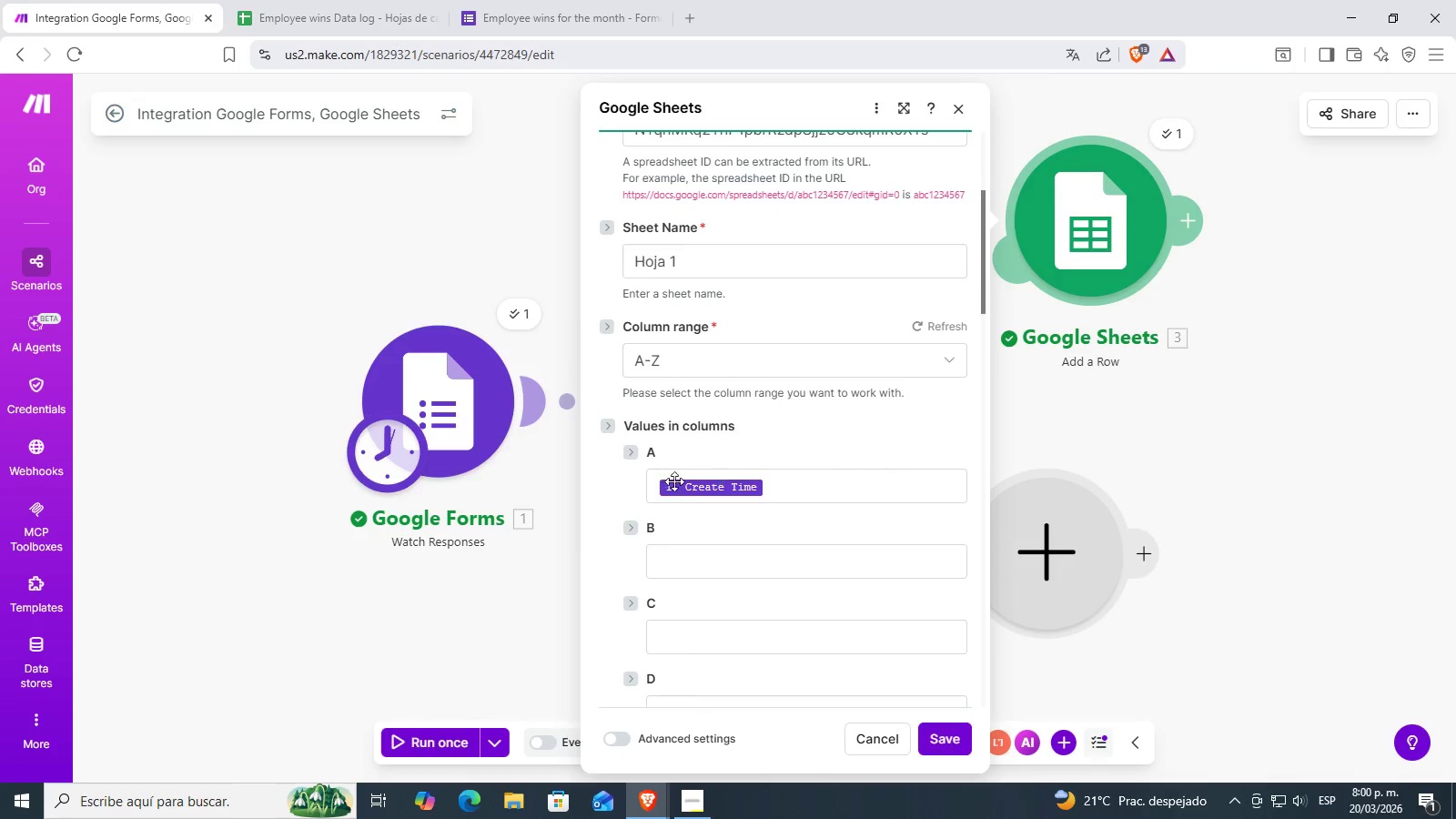 
left_click([814, 488])
 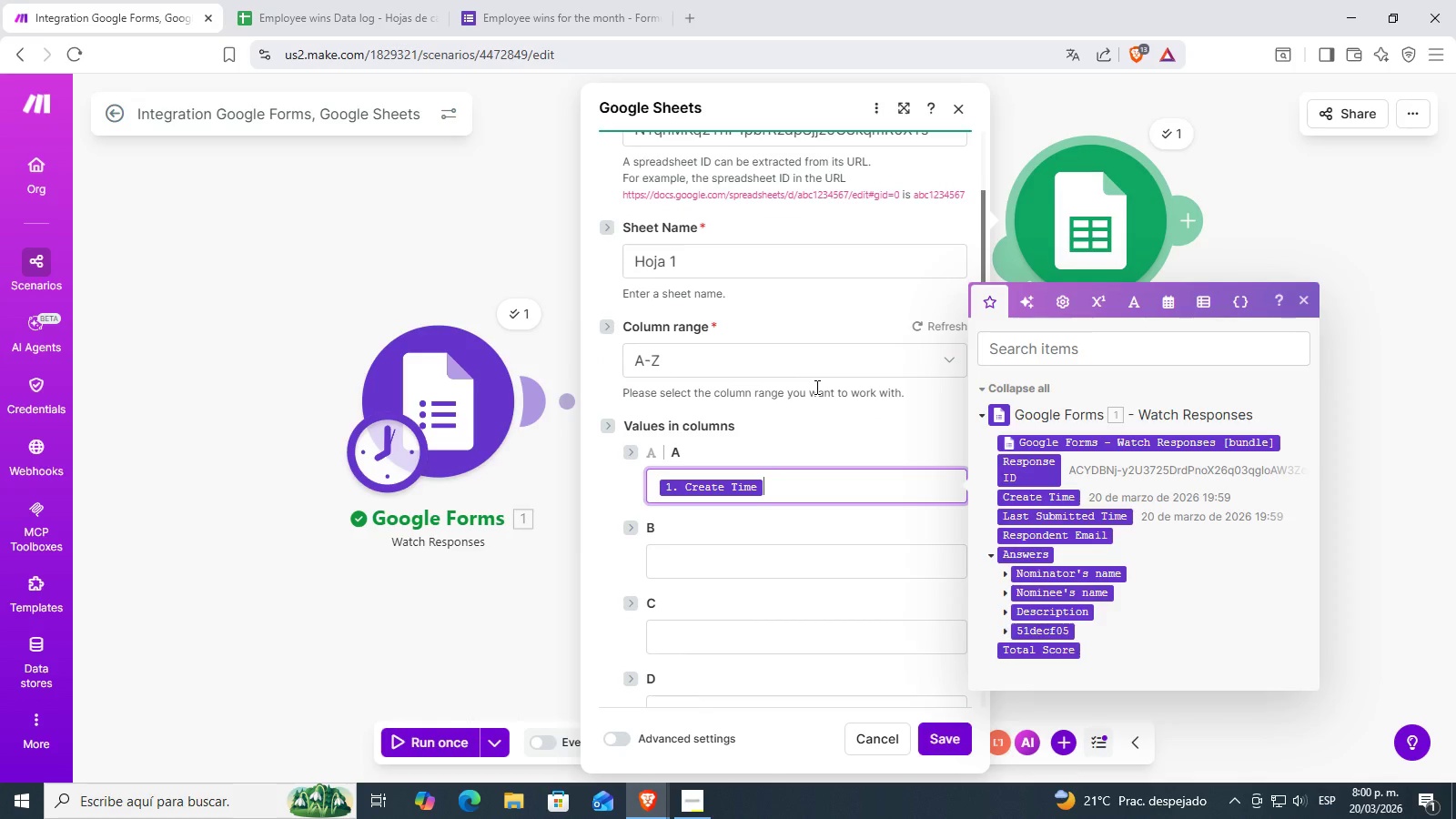 
key(Backspace)
 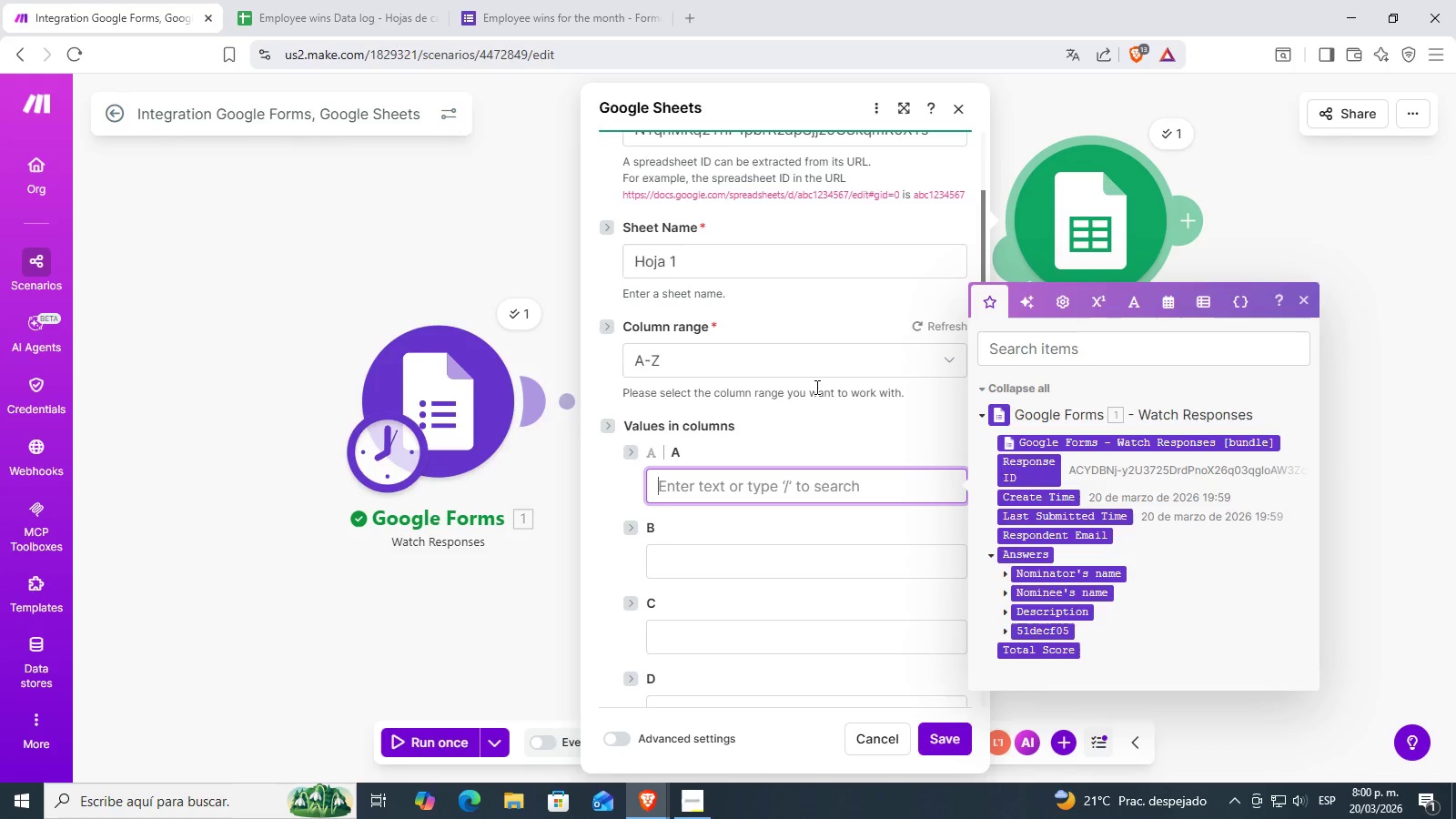 
key(Backspace)
 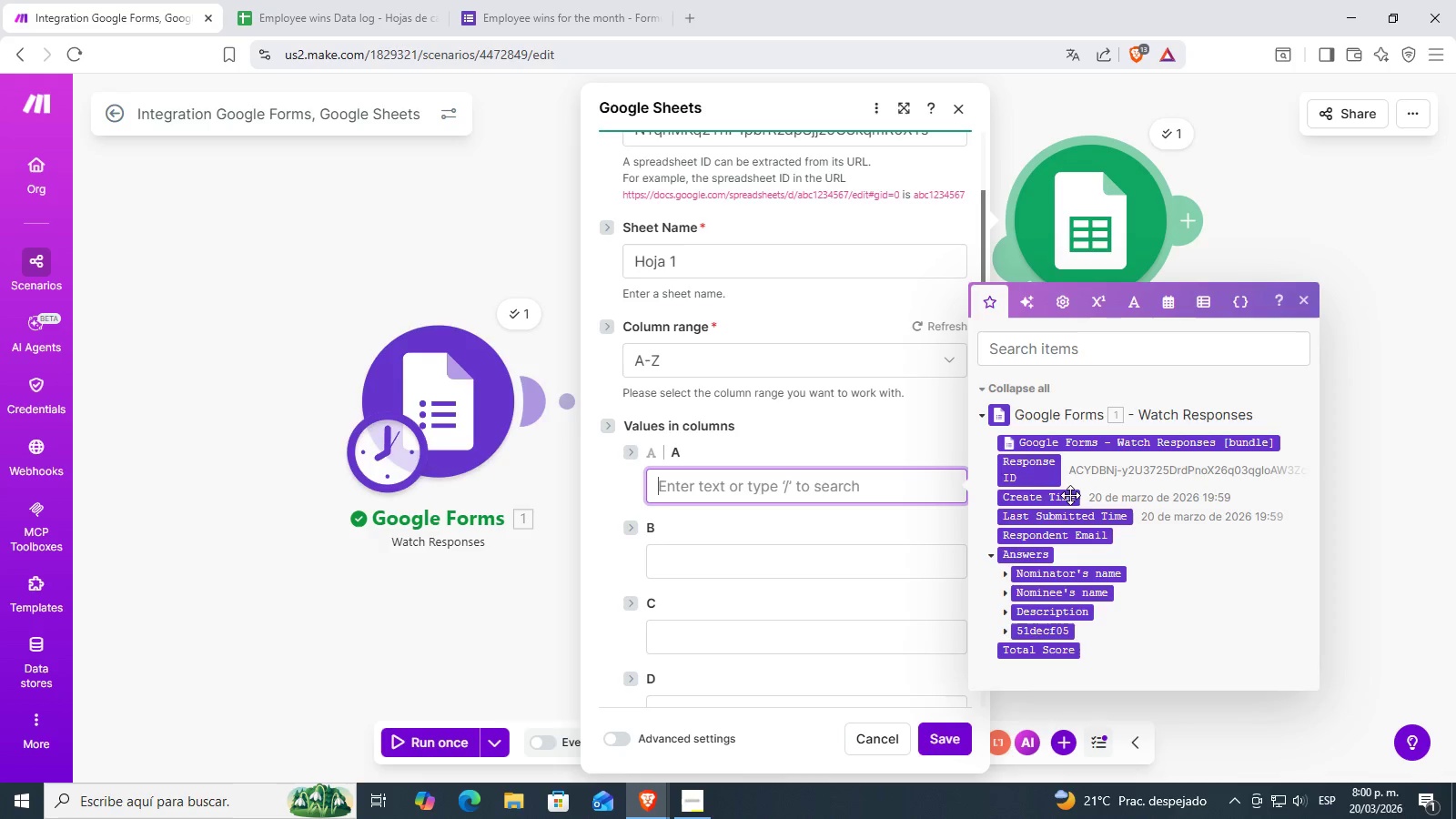 
left_click([1062, 494])
 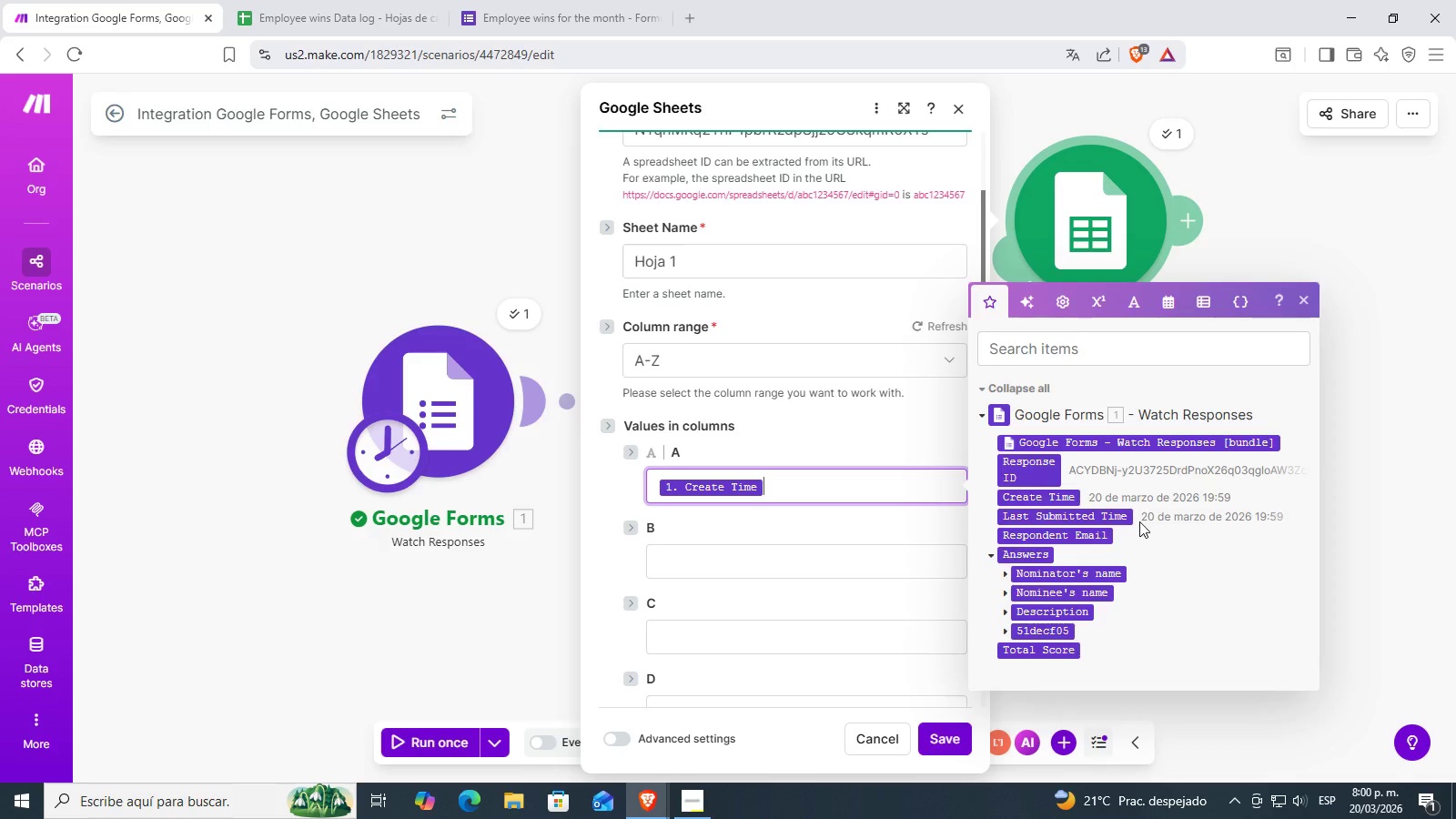 
scroll: coordinate [1075, 521], scroll_direction: down, amount: 2.0
 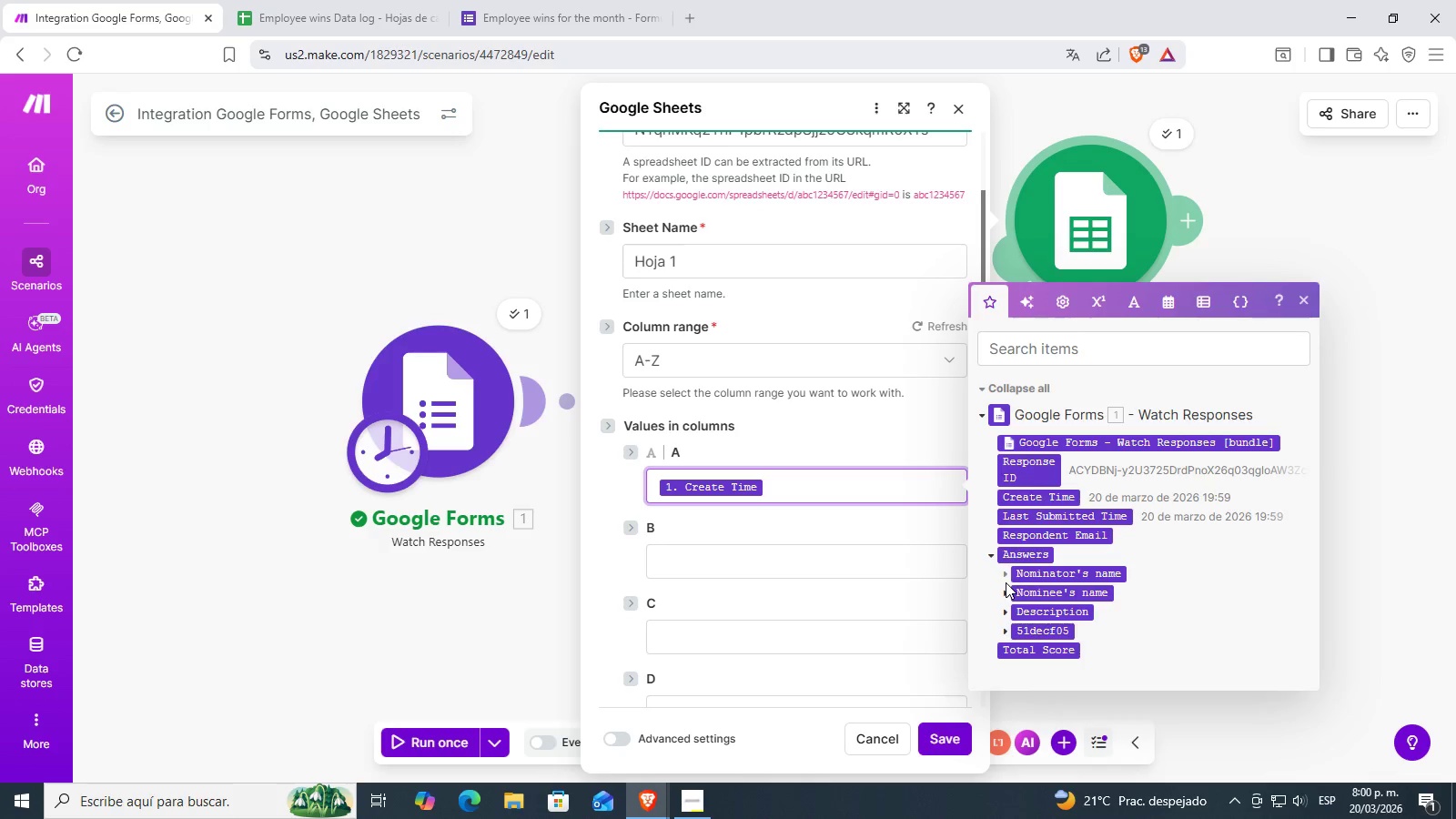 
left_click([1006, 578])
 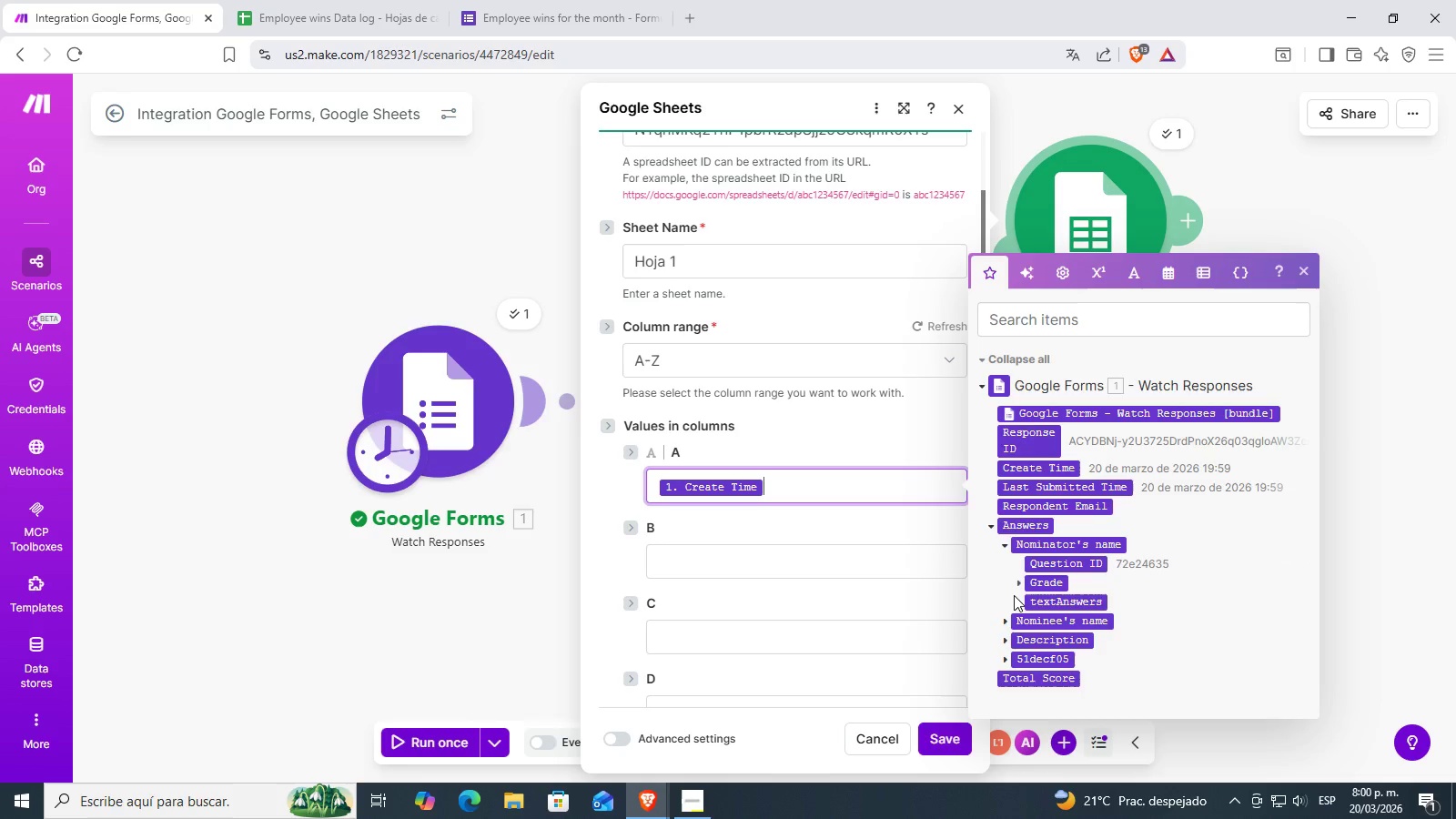 
left_click([1017, 601])
 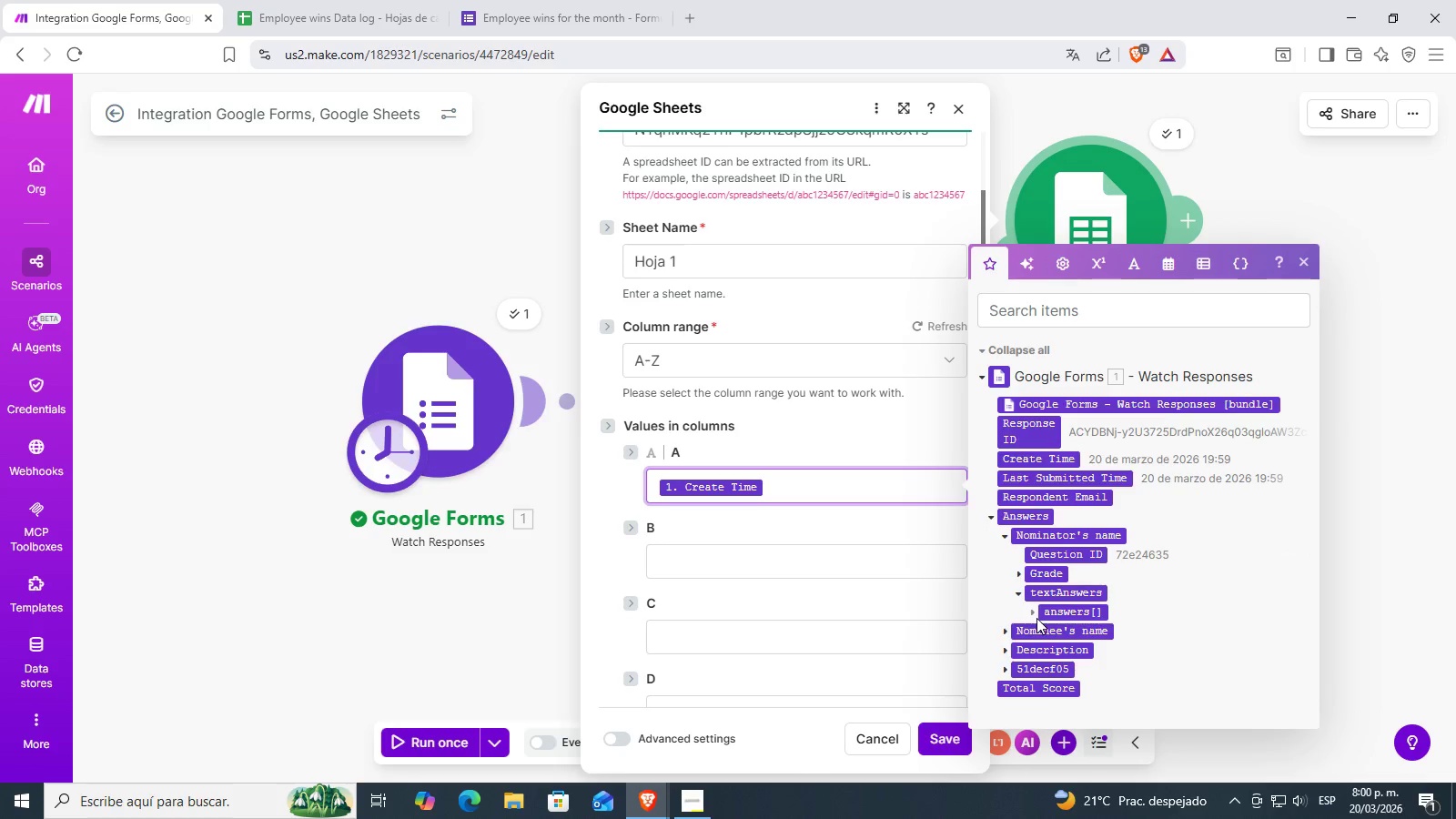 
left_click([1029, 608])
 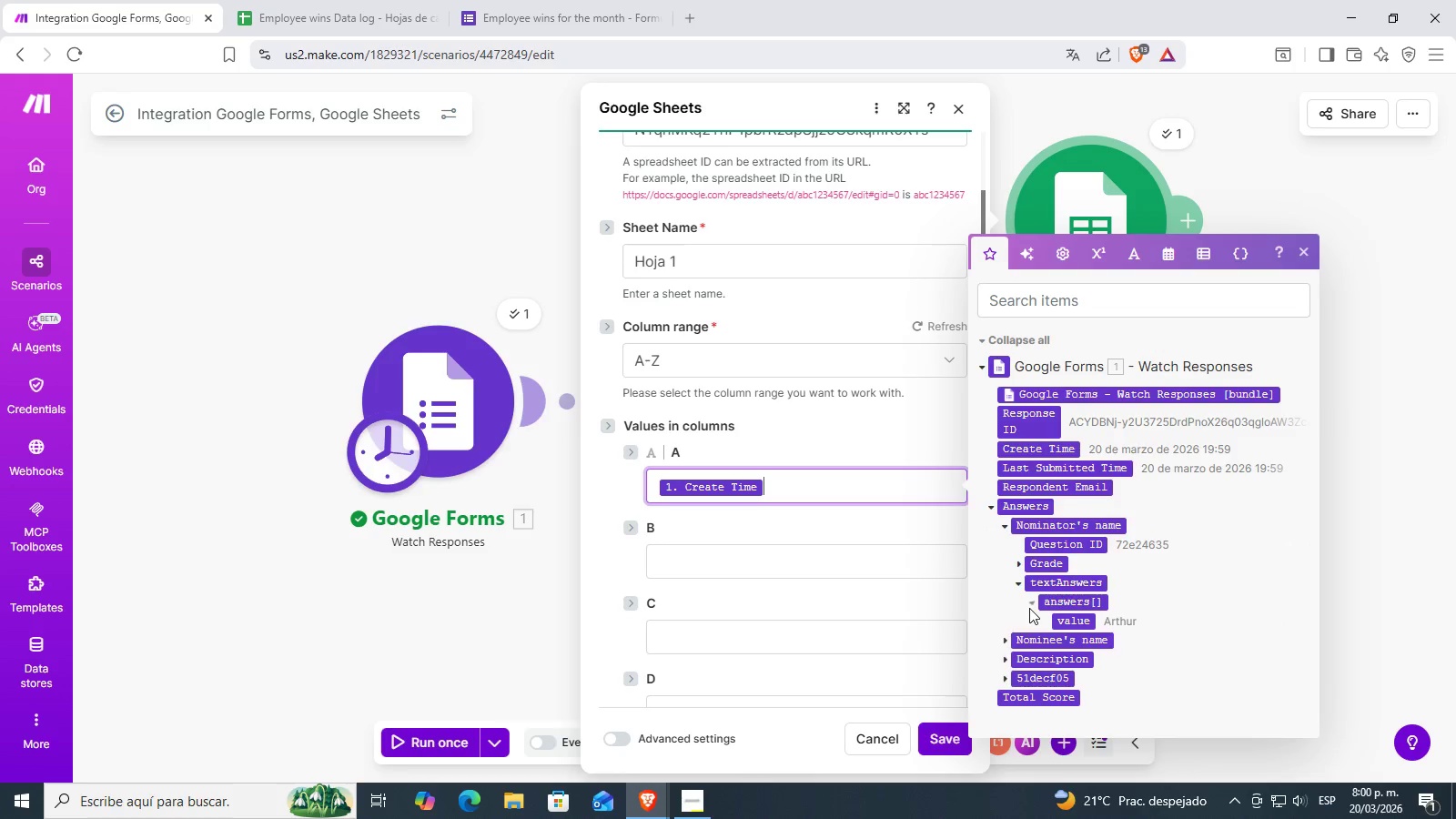 
scroll: coordinate [1035, 609], scroll_direction: down, amount: 1.0
 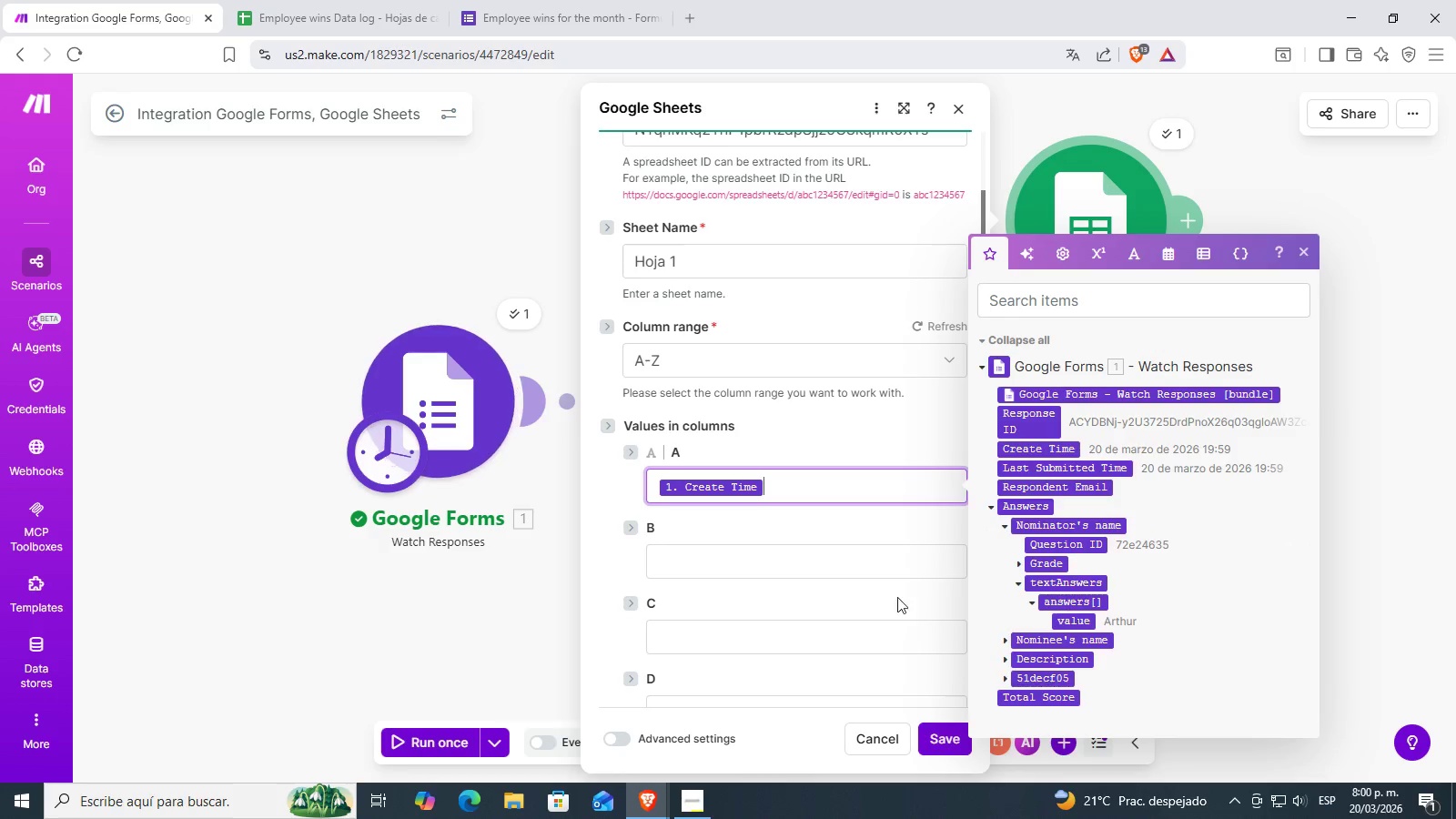 
left_click([811, 570])
 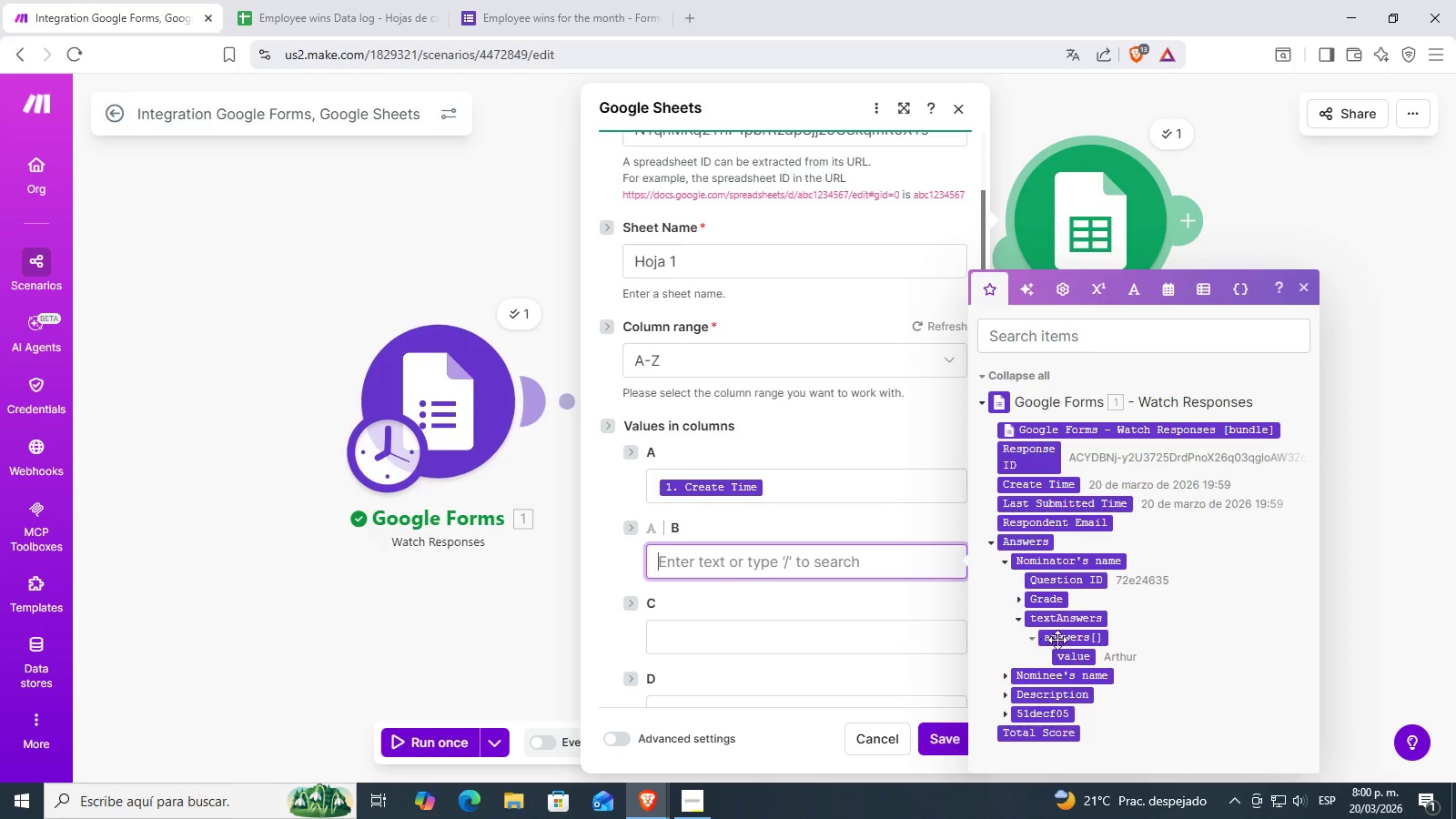 
left_click([497, 0])
 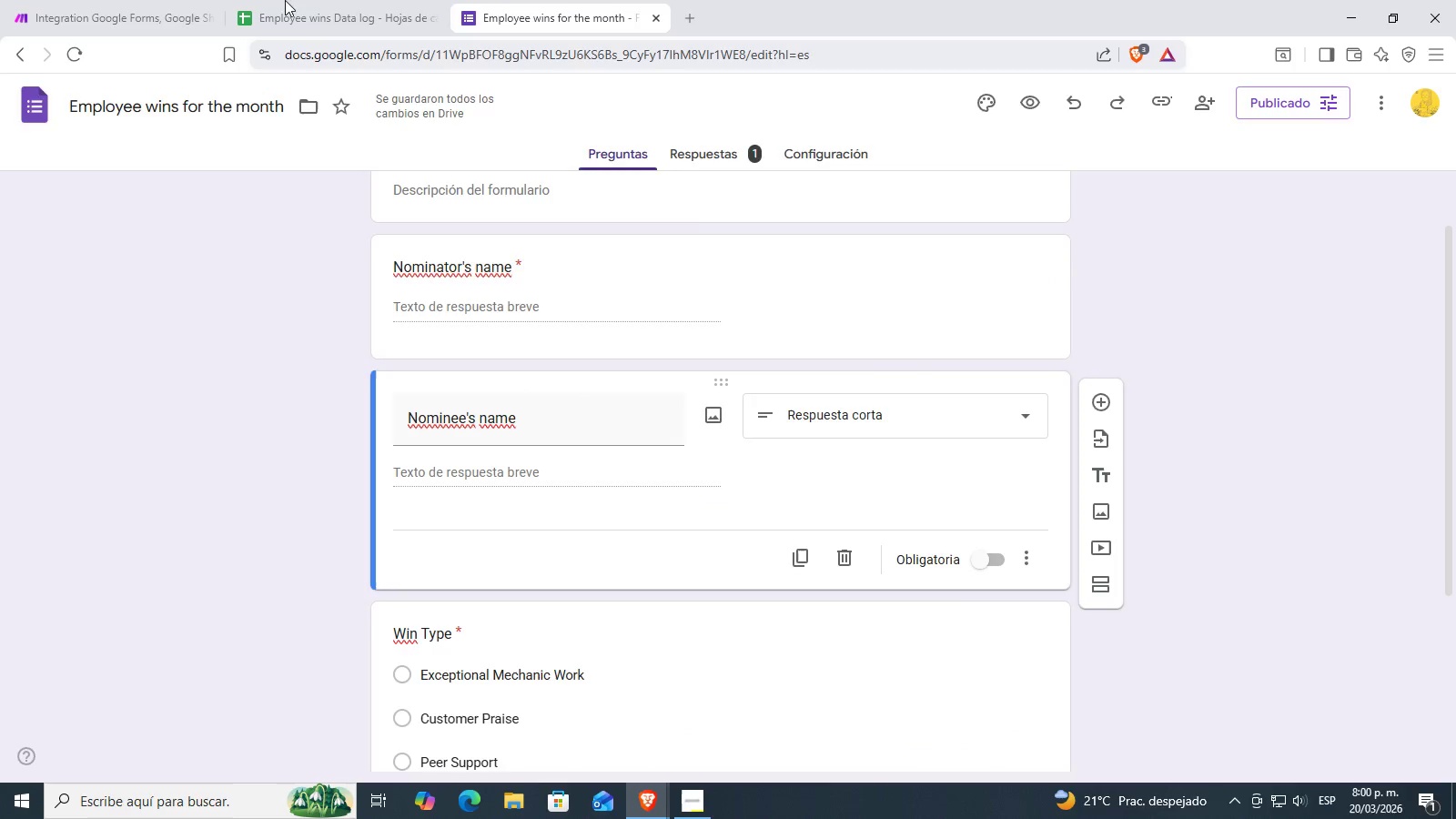 
left_click([318, 0])
 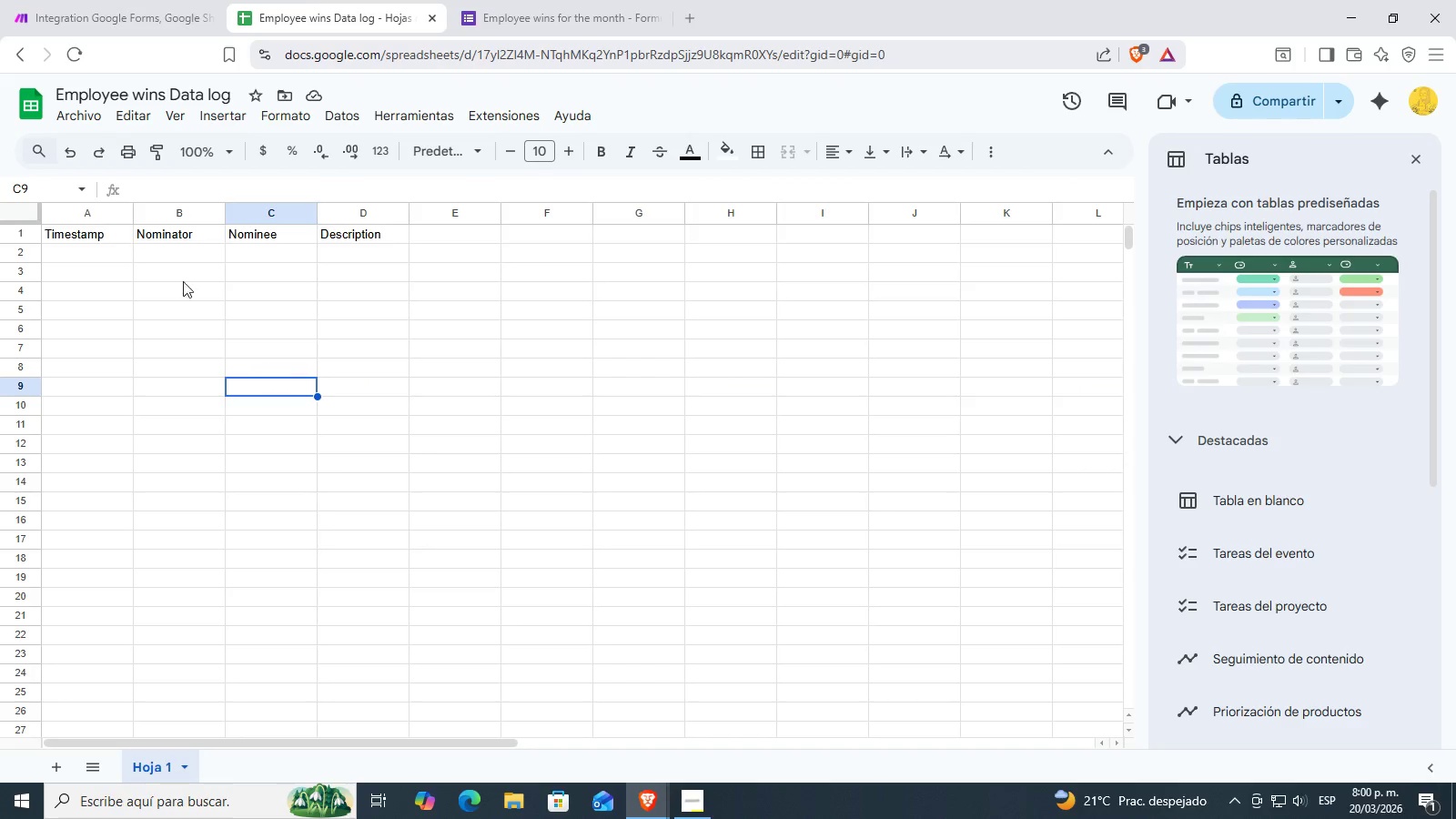 
double_click([181, 228])
 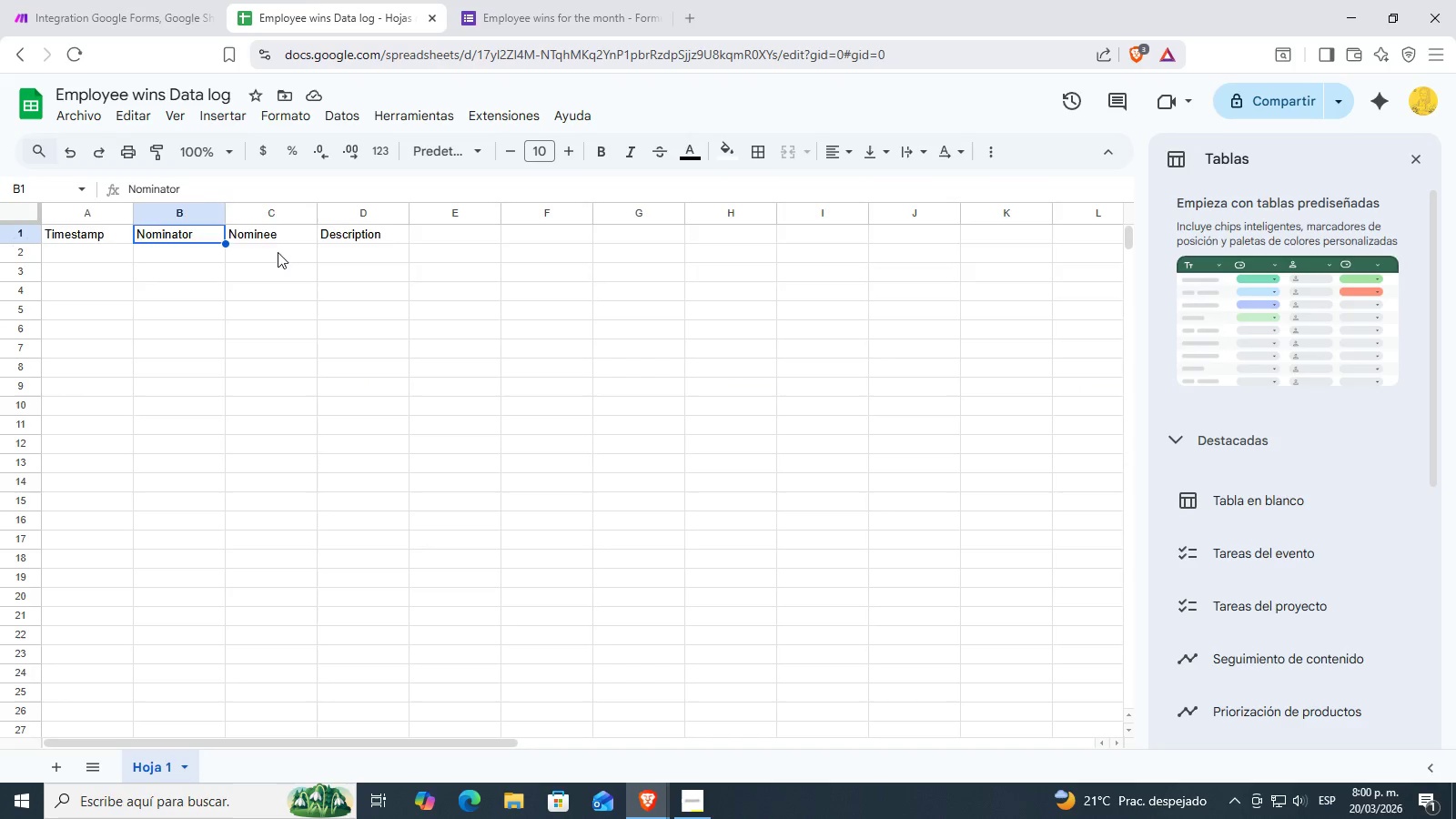 
left_click([292, 241])
 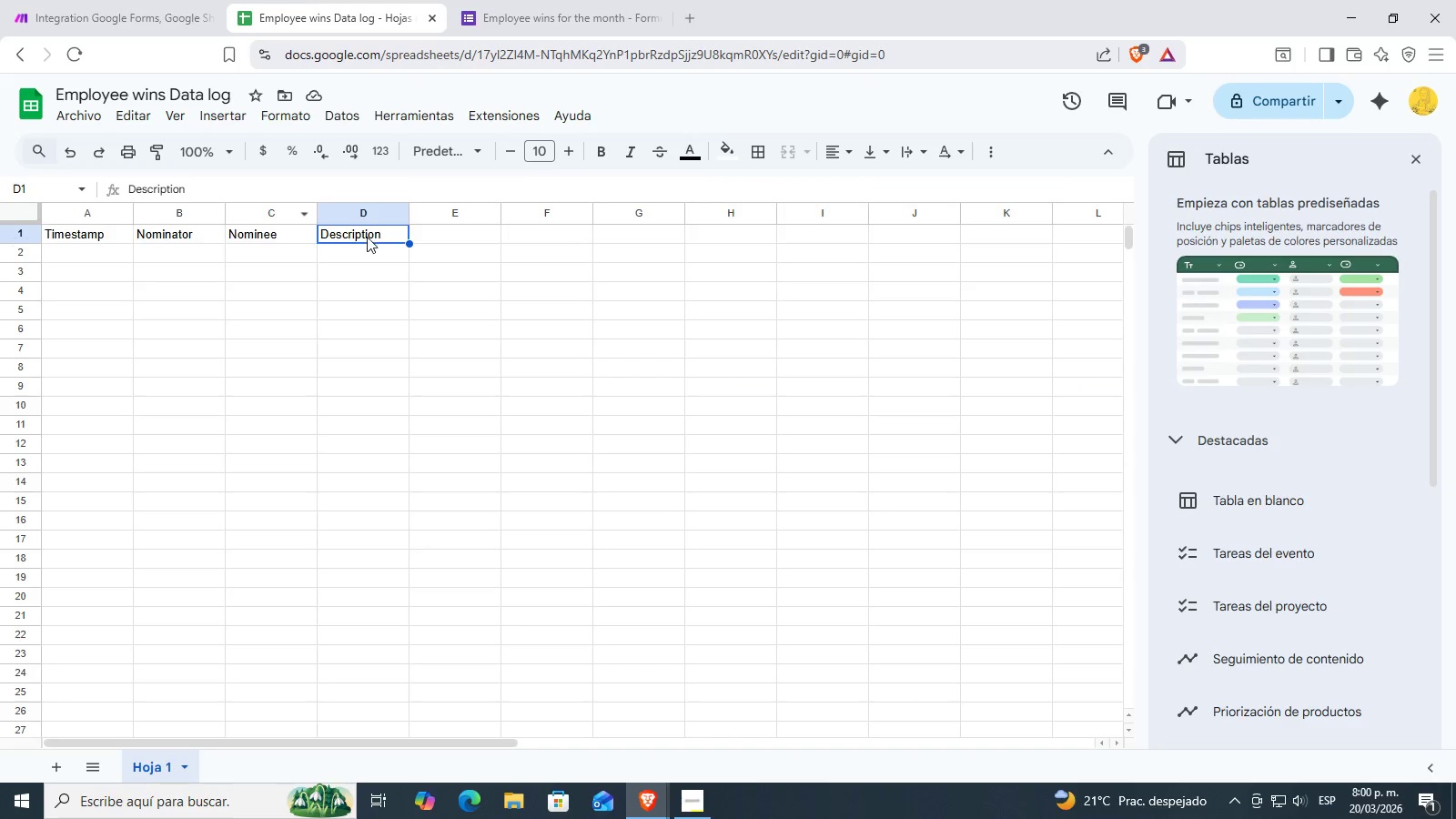 
left_click_drag(start_coordinate=[366, 245], to_coordinate=[419, 241])
 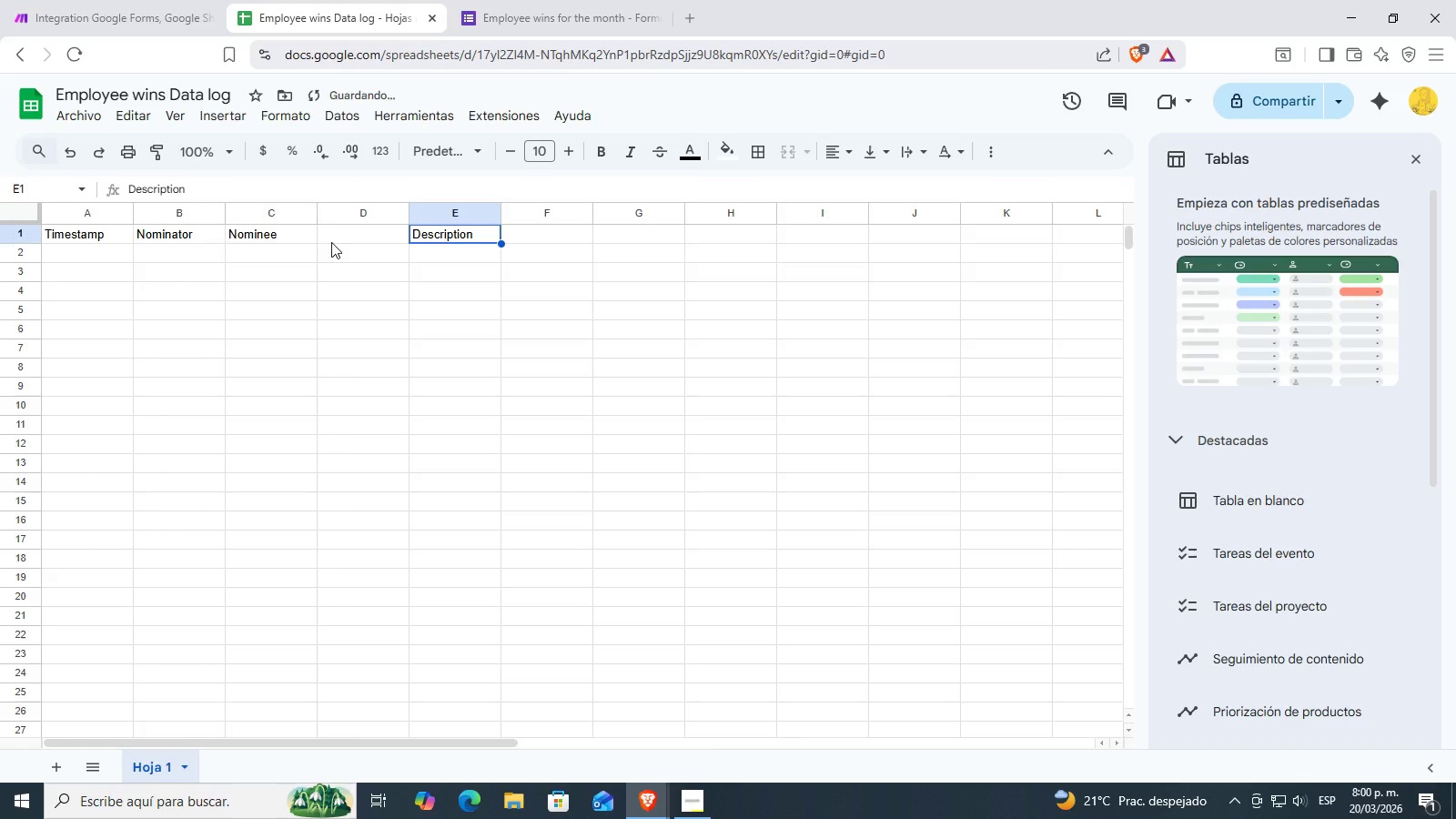 
left_click([326, 238])
 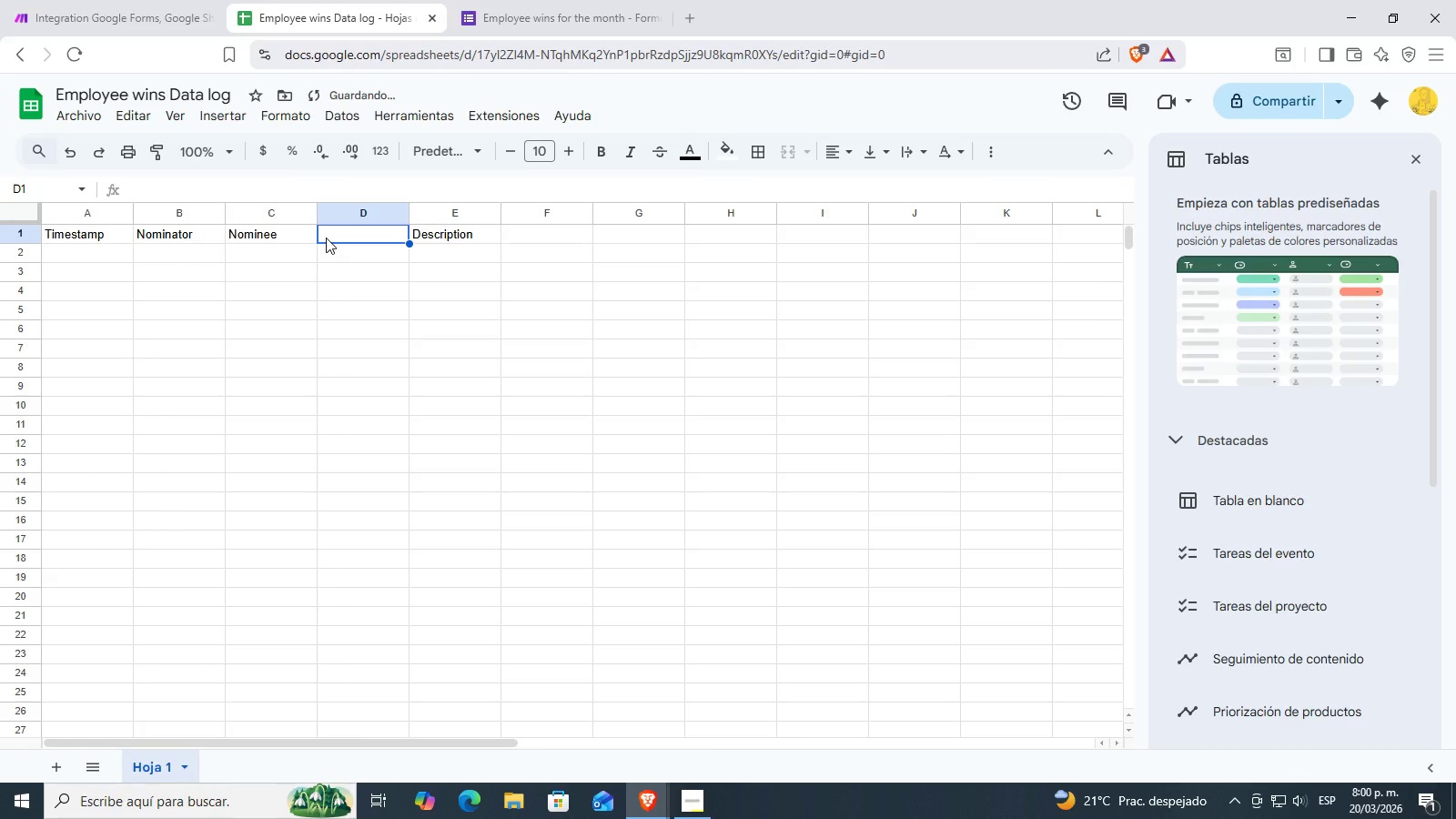 
type(Win)
key(Backspace)
key(Backspace)
key(Backspace)
type(Win Type)
 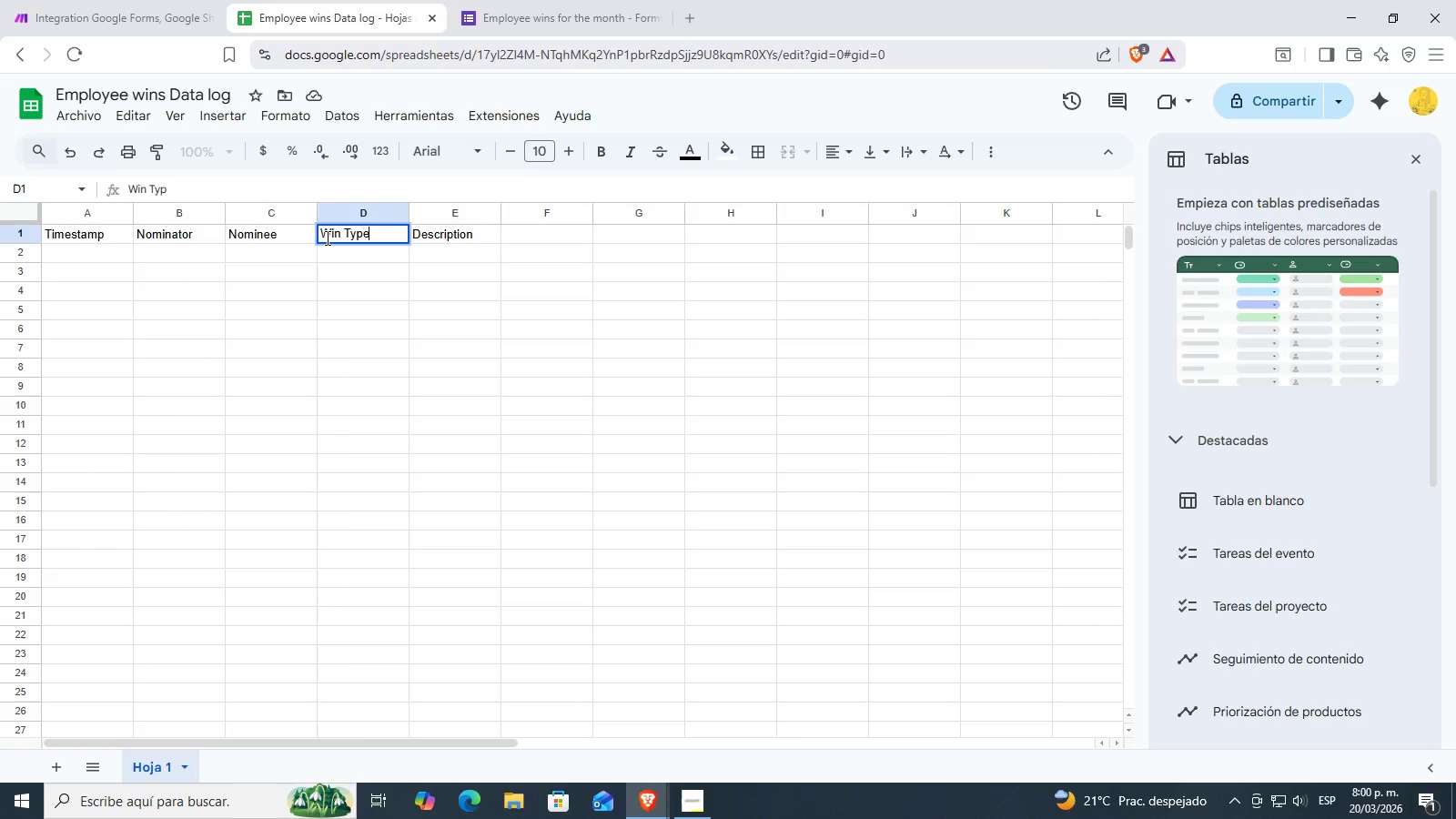 
key(Enter)
 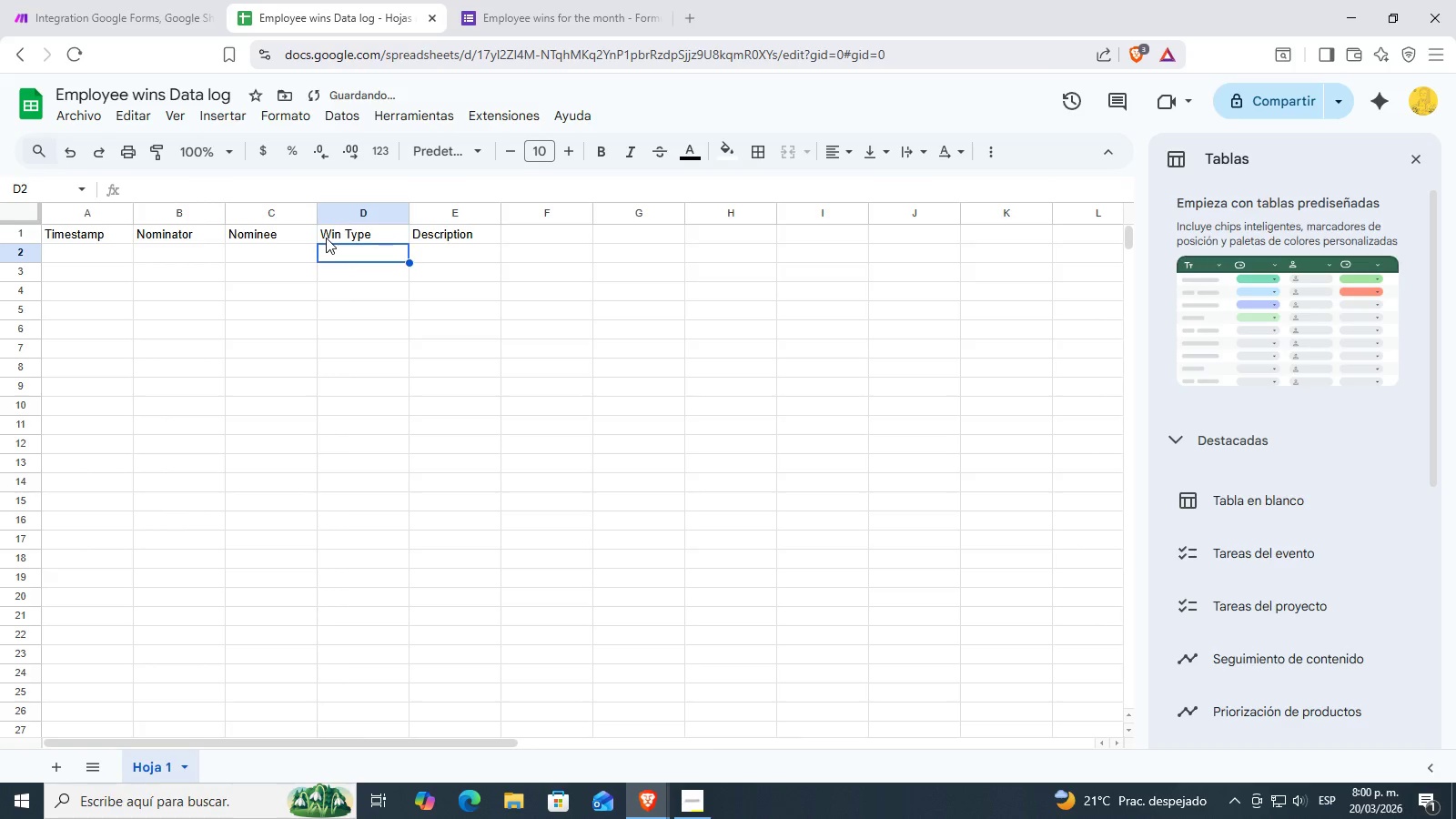 
left_click([326, 238])
 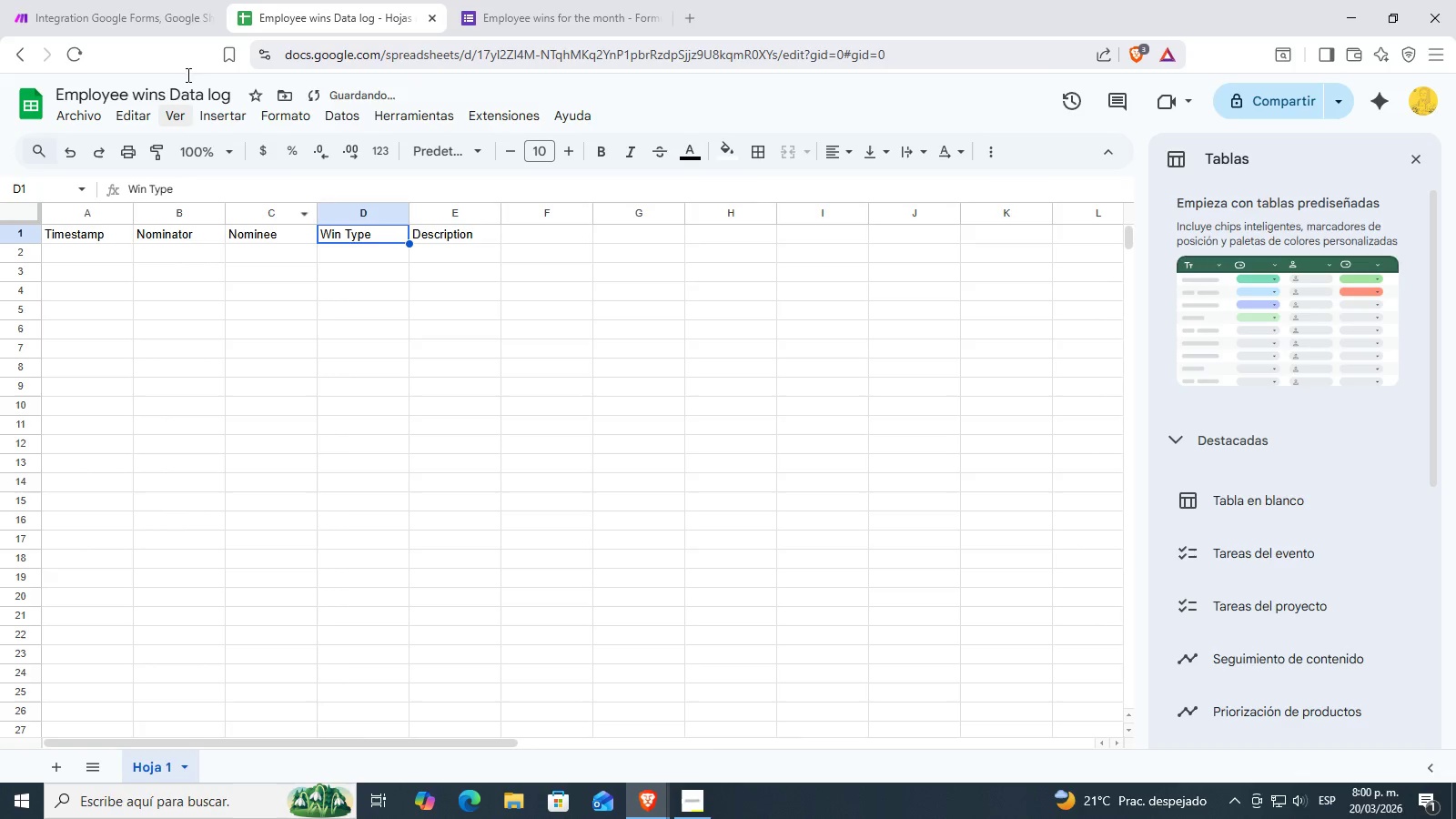 
left_click([183, 0])
 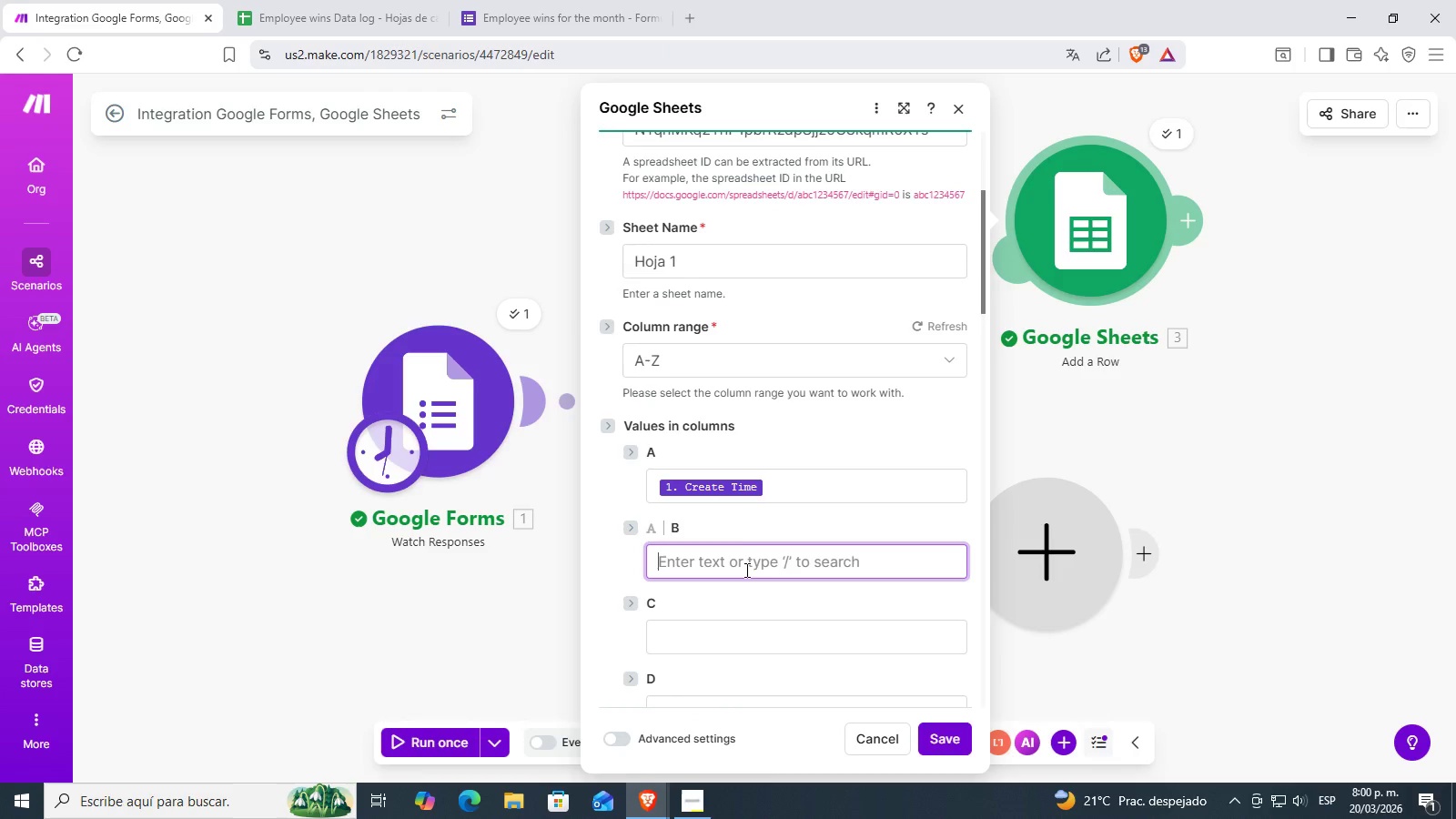 
left_click([389, 0])
 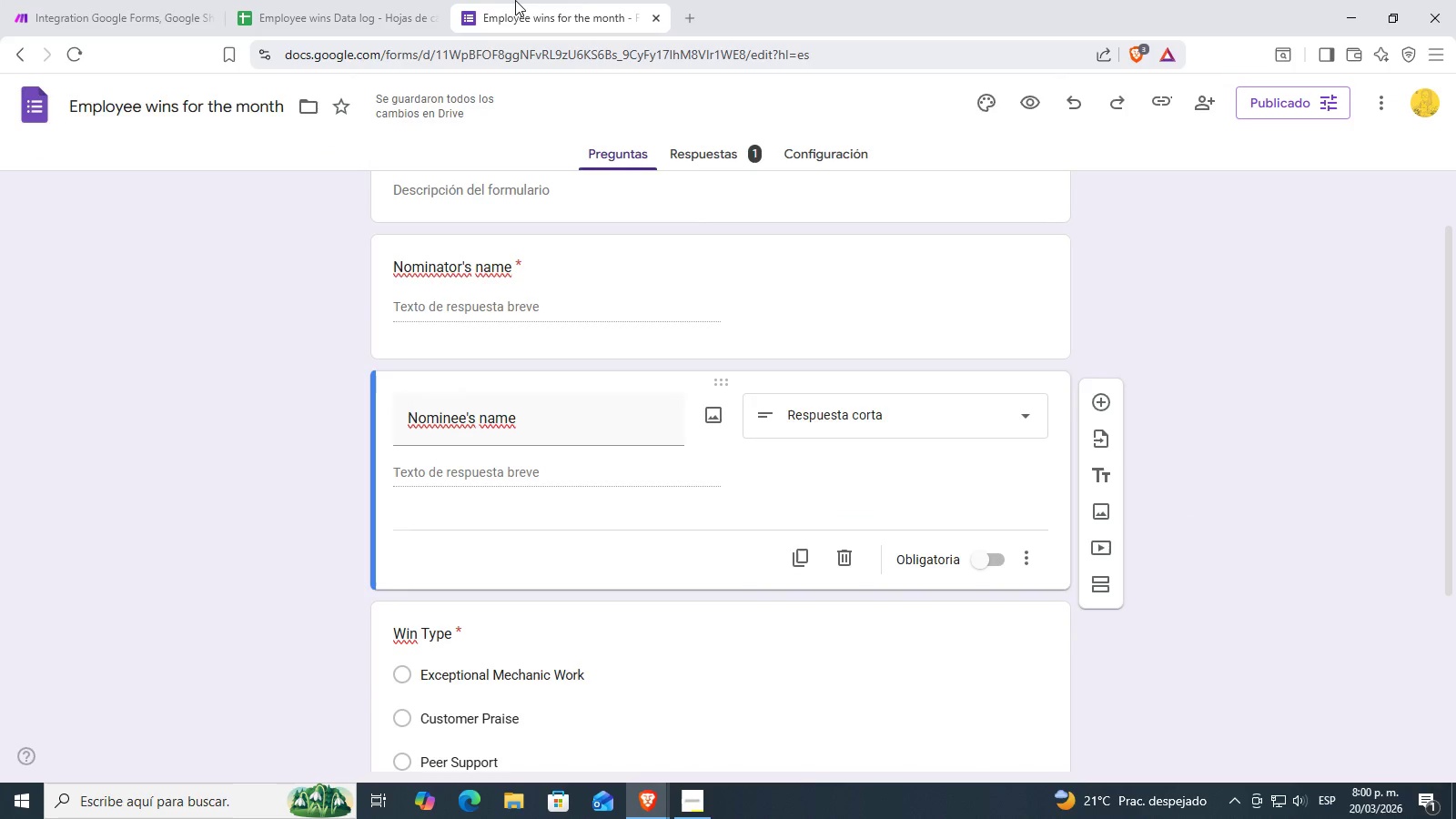 
double_click([345, 0])
 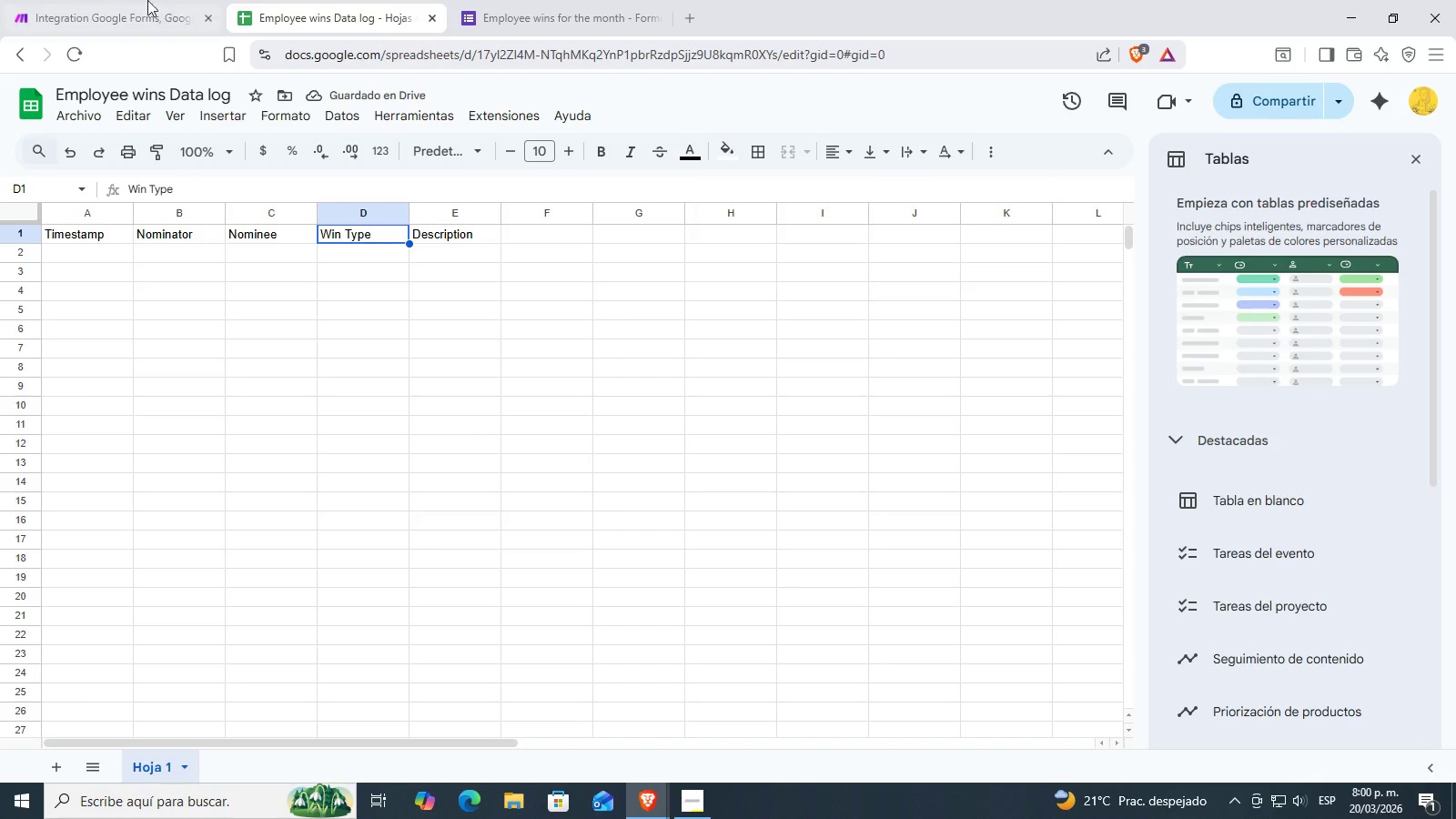 
left_click([152, 0])
 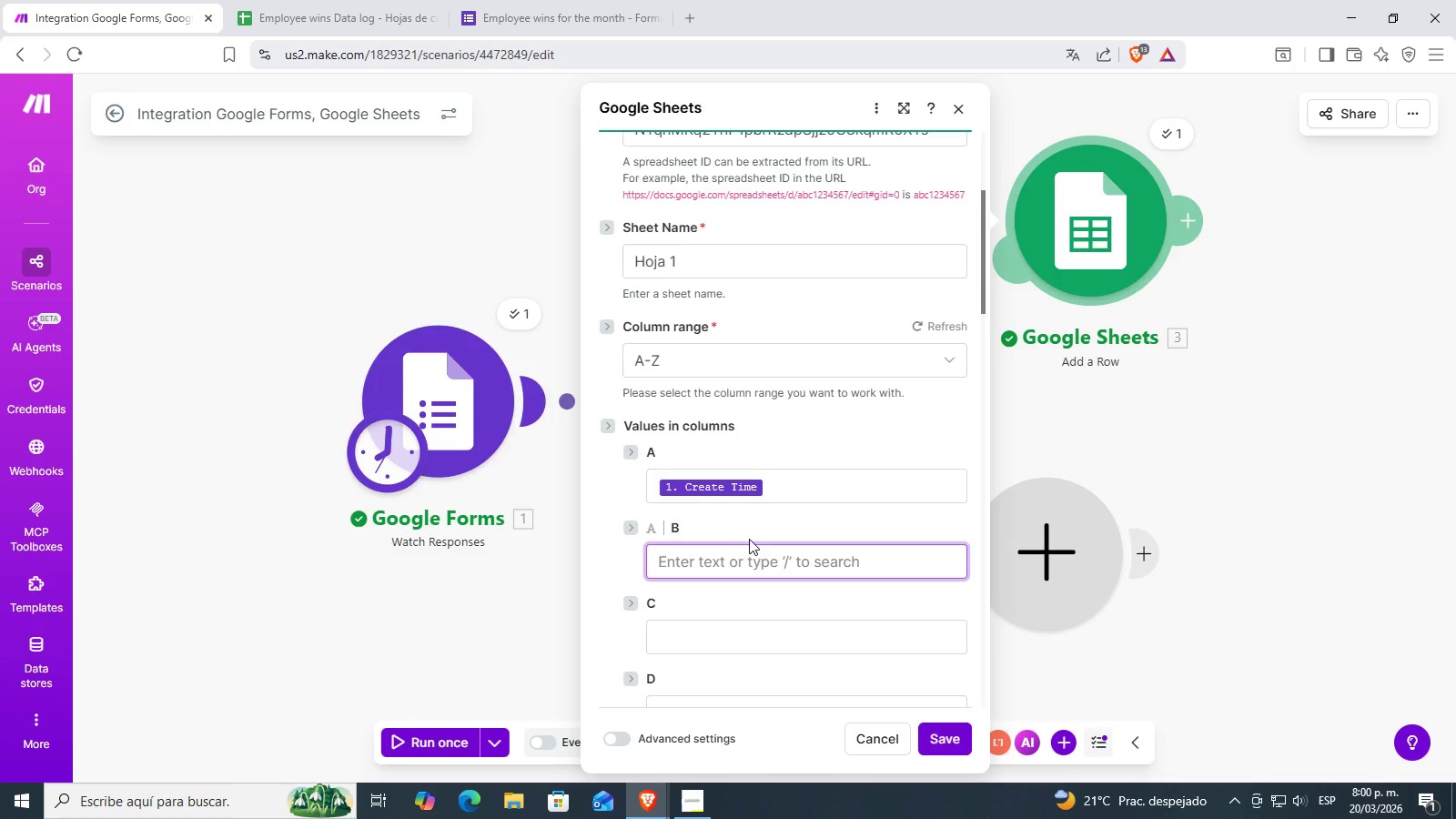 
left_click([763, 552])
 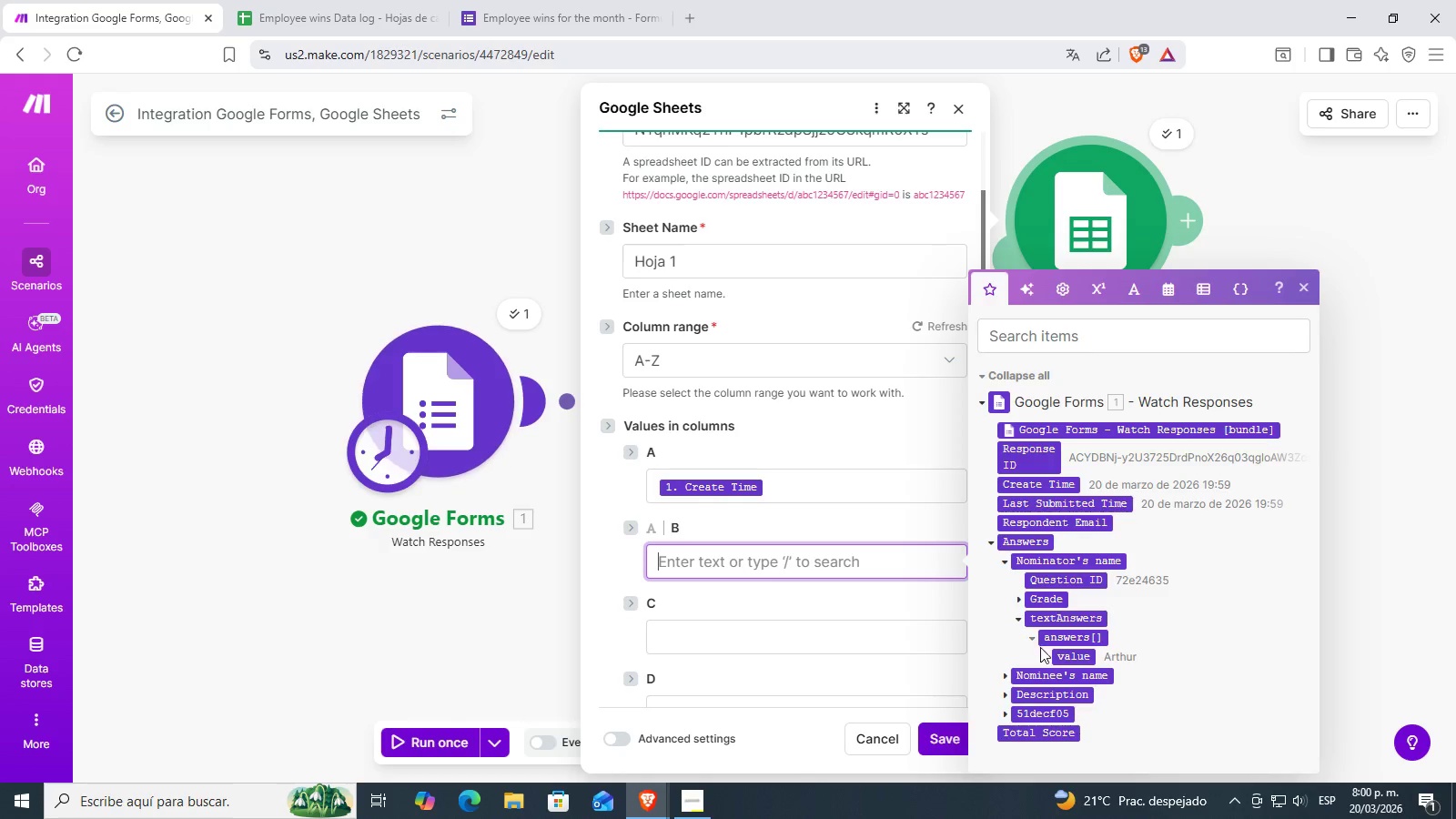 
left_click([1068, 657])
 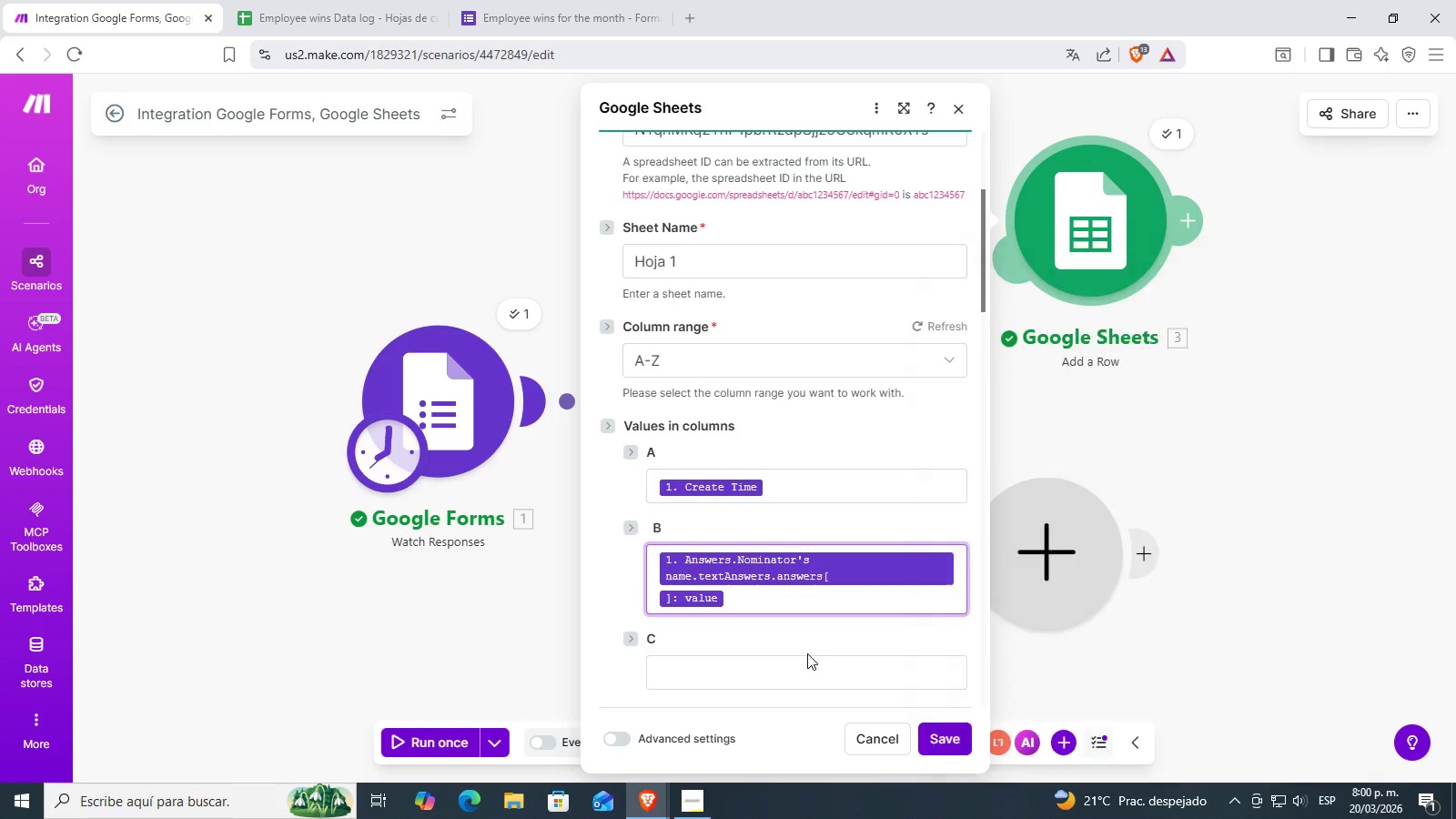 
double_click([784, 675])
 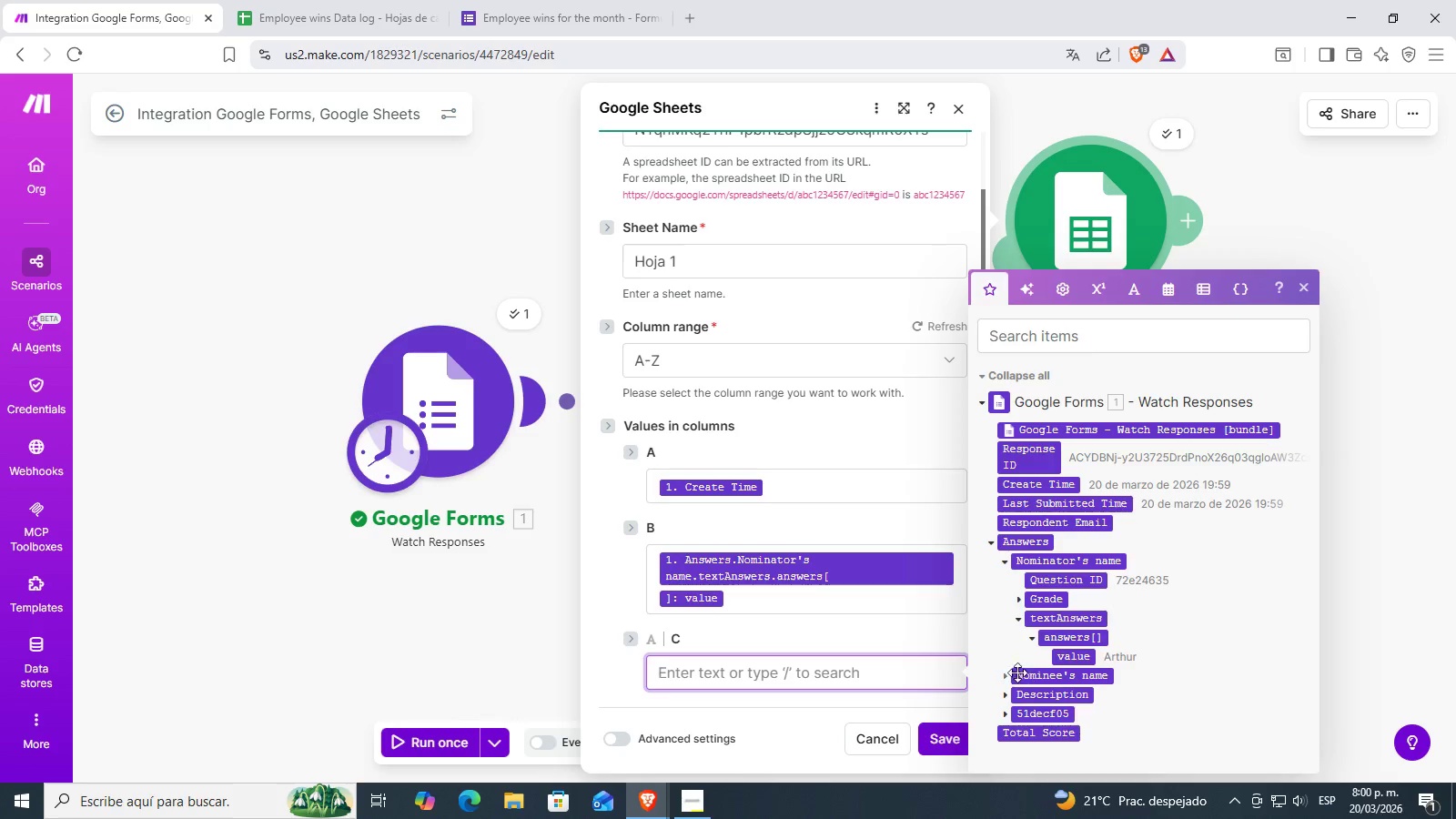 
left_click([1006, 681])
 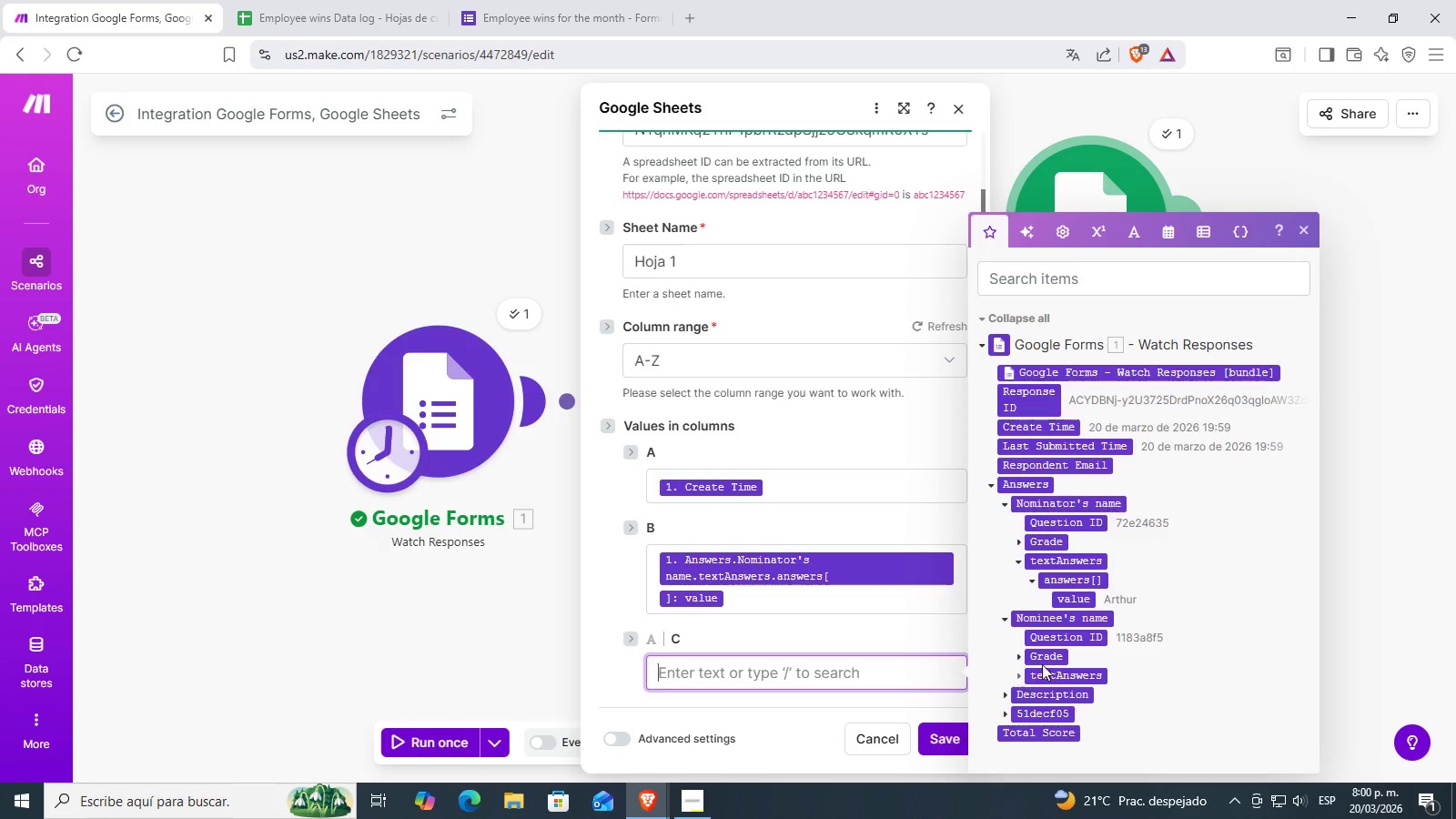 
scroll: coordinate [1047, 662], scroll_direction: down, amount: 1.0
 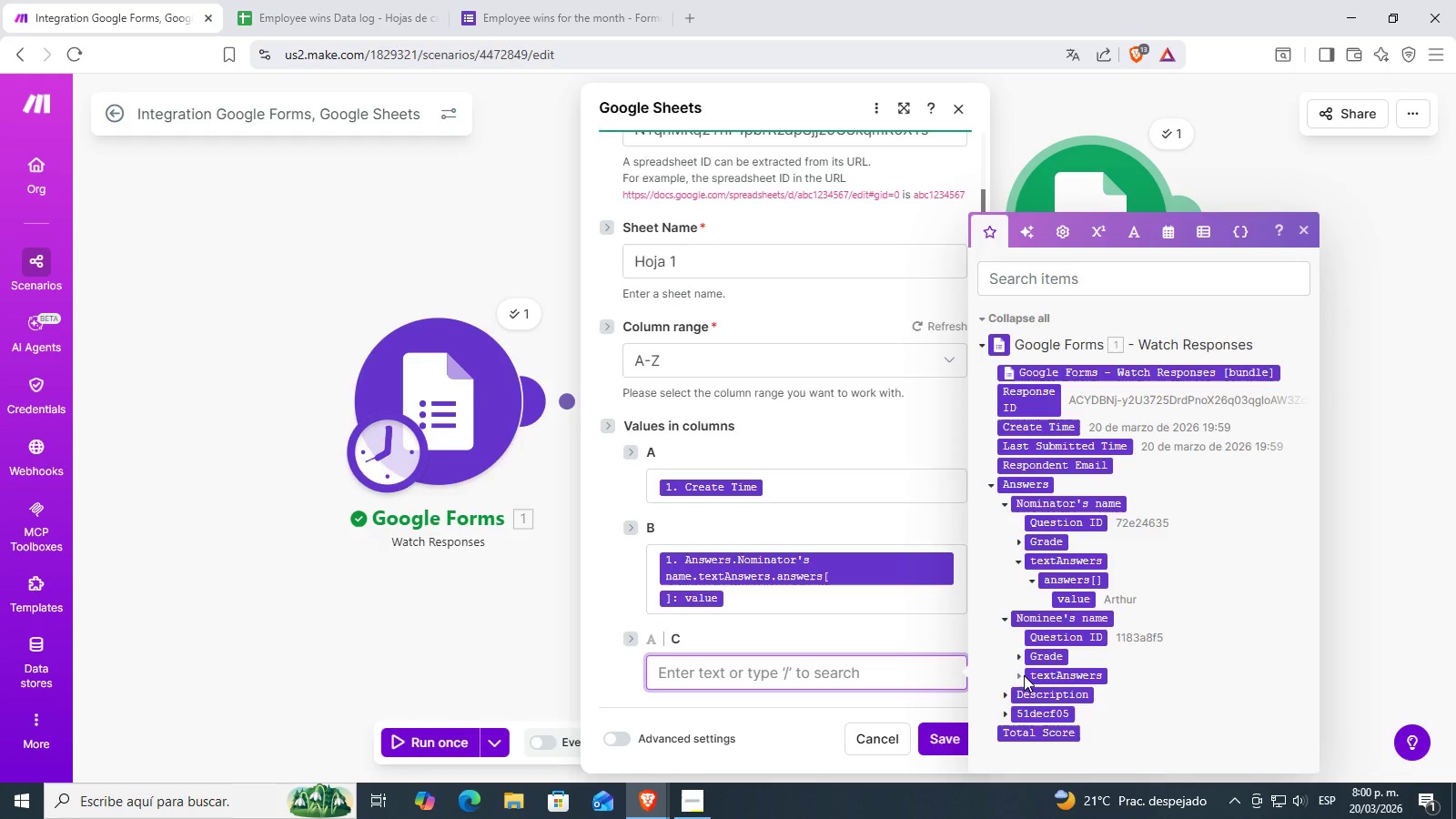 
left_click([1023, 675])
 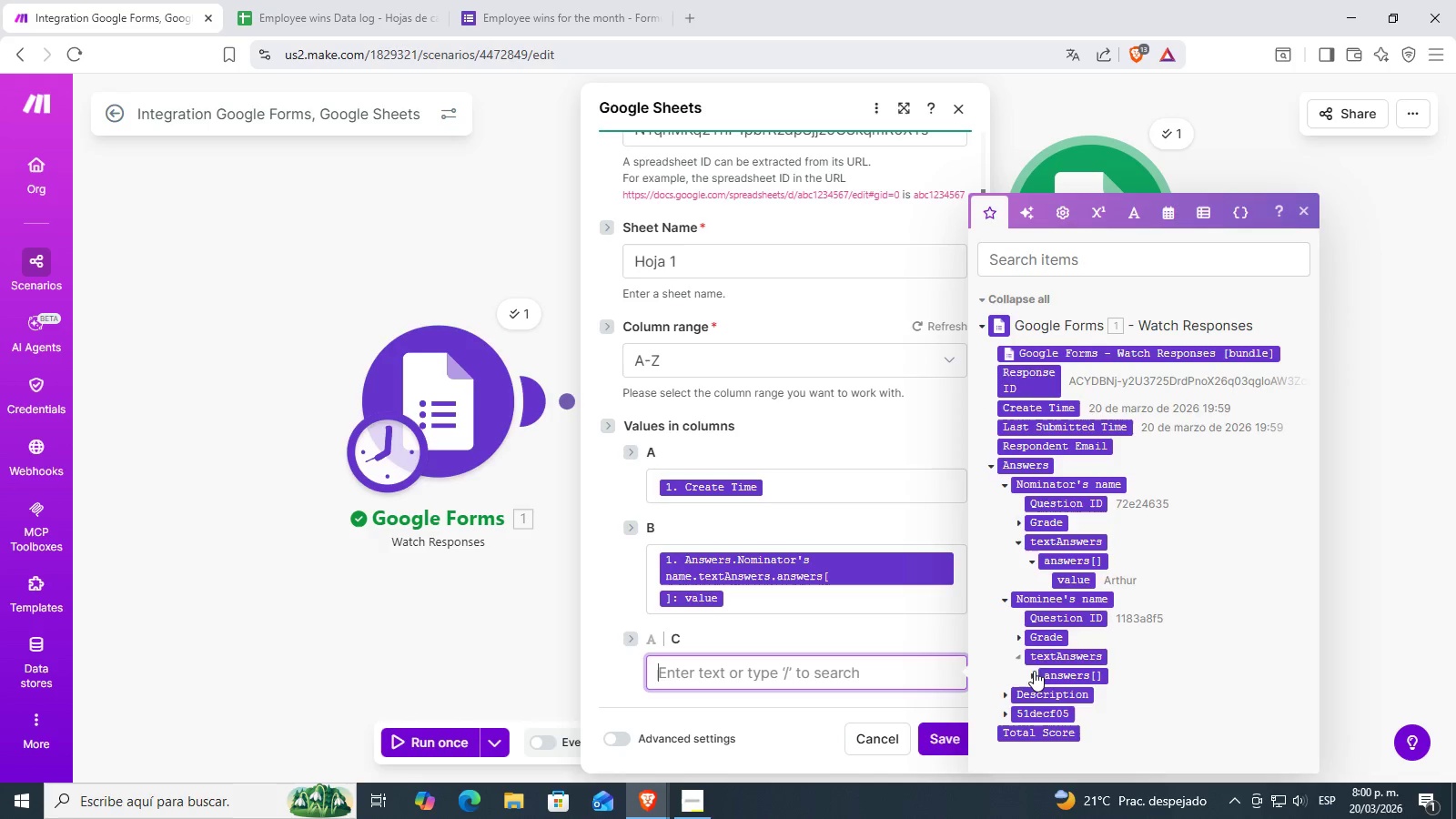 
scroll: coordinate [1045, 668], scroll_direction: down, amount: 1.0
 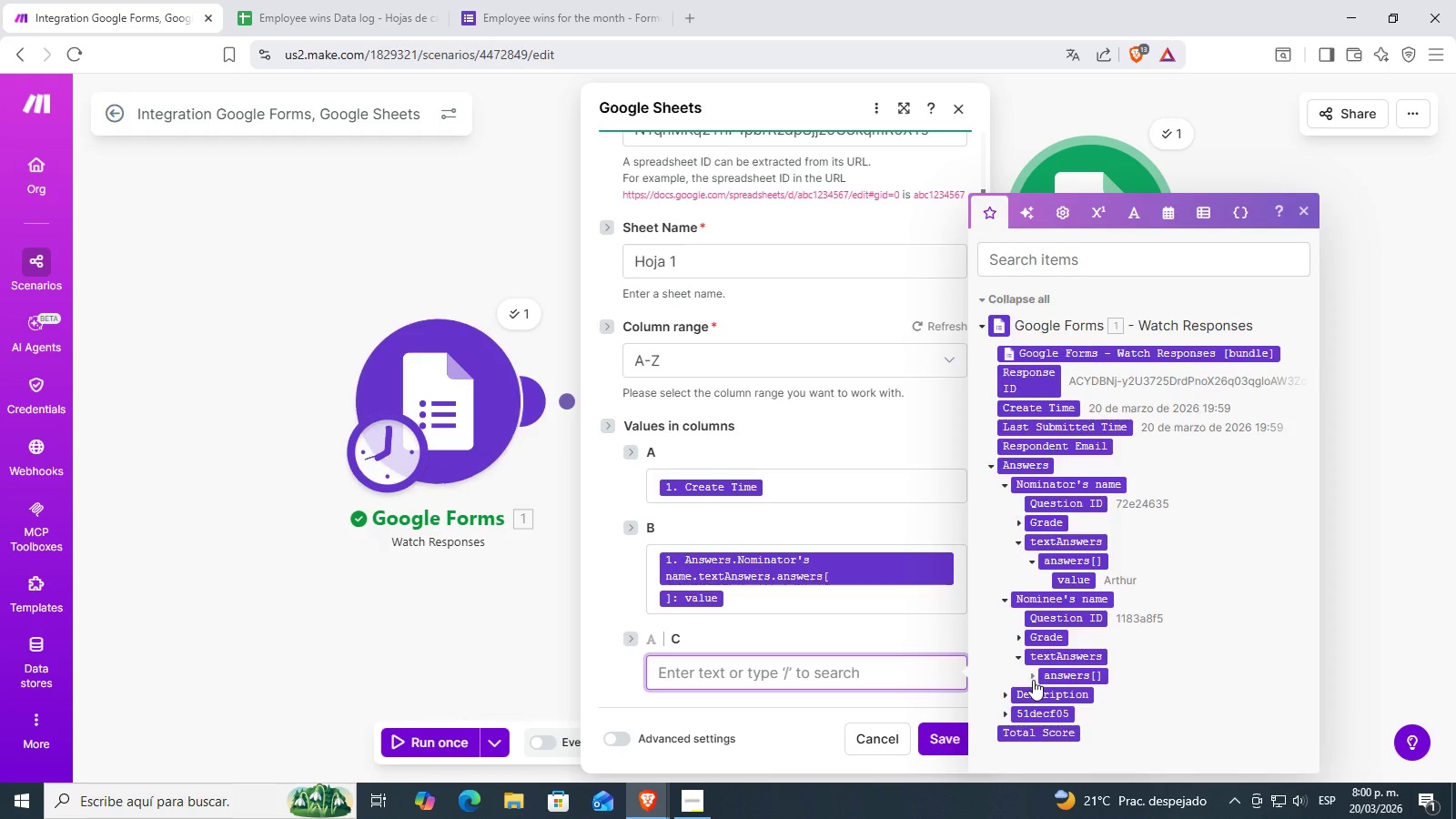 
left_click([1033, 680])
 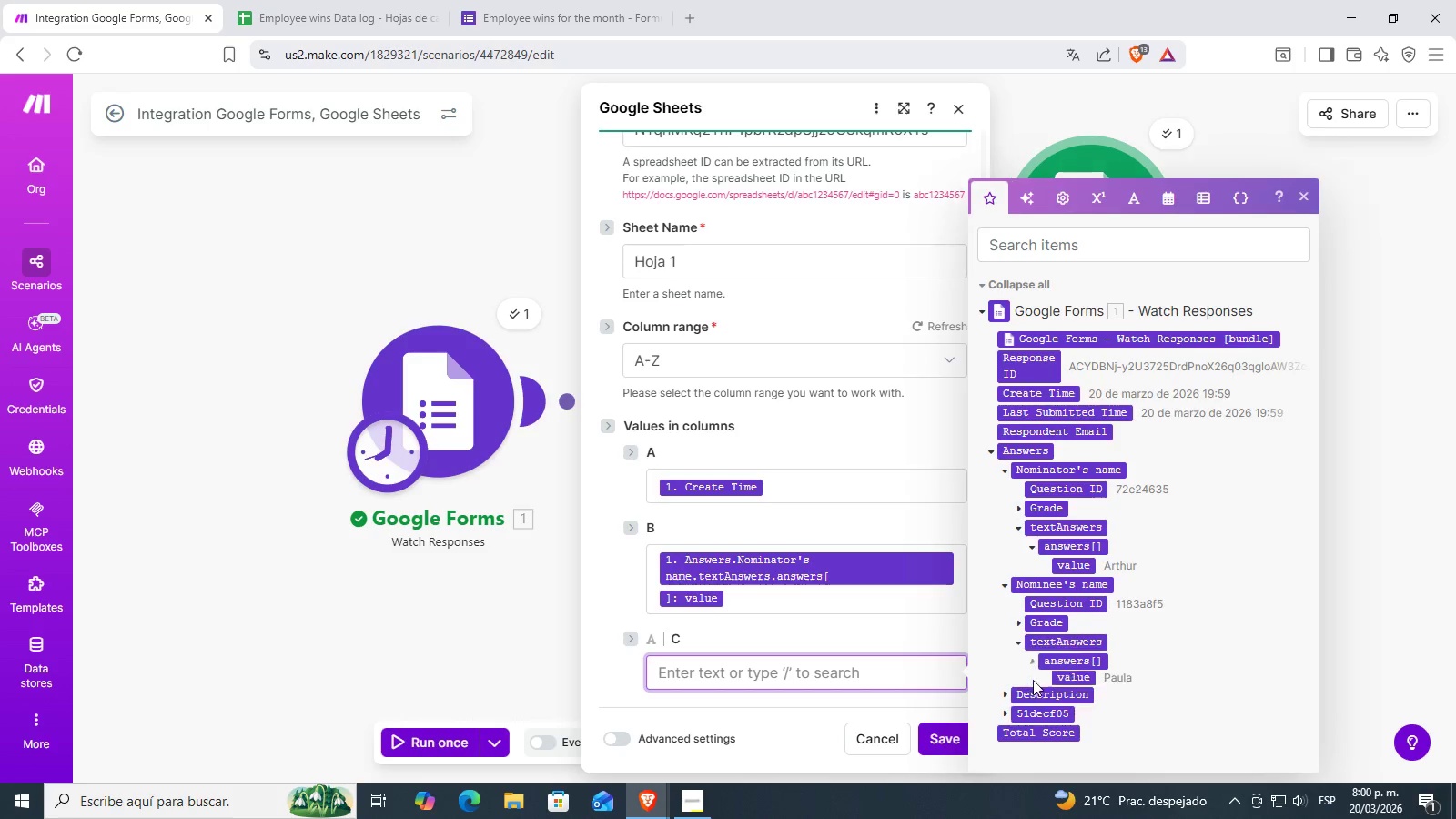 
scroll: coordinate [1042, 675], scroll_direction: down, amount: 1.0
 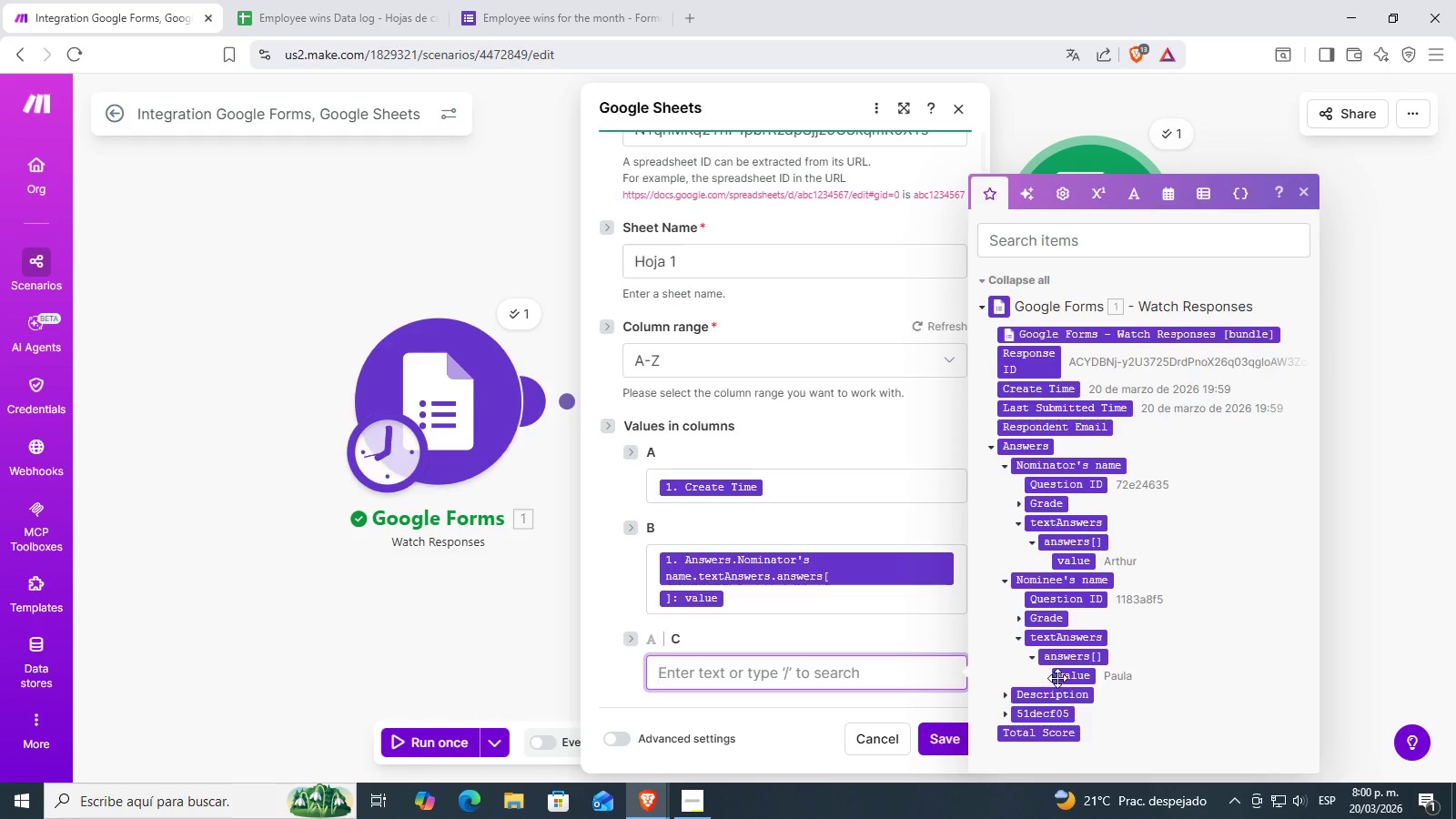 
left_click([1063, 677])
 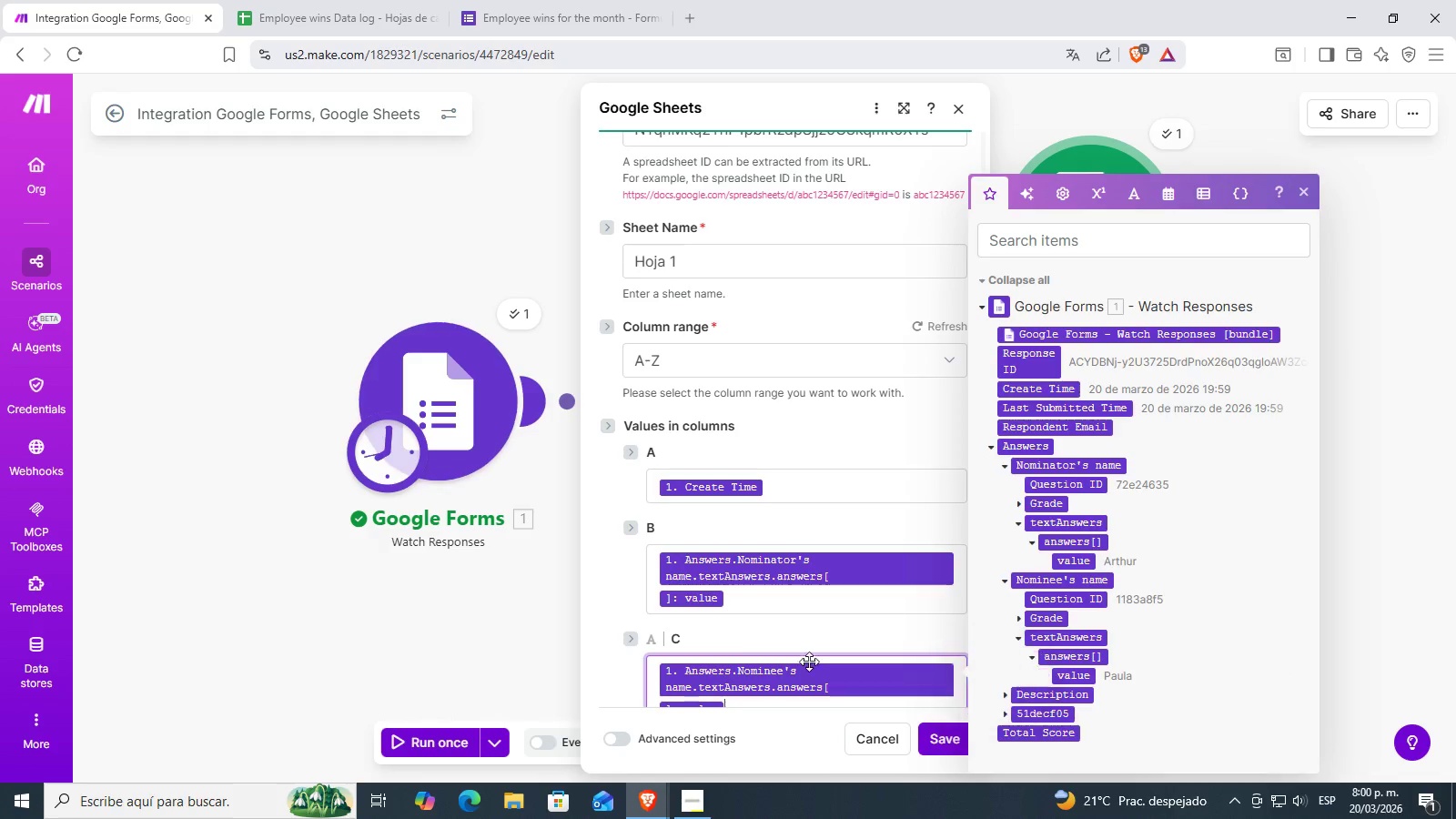 
scroll: coordinate [763, 637], scroll_direction: down, amount: 3.0
 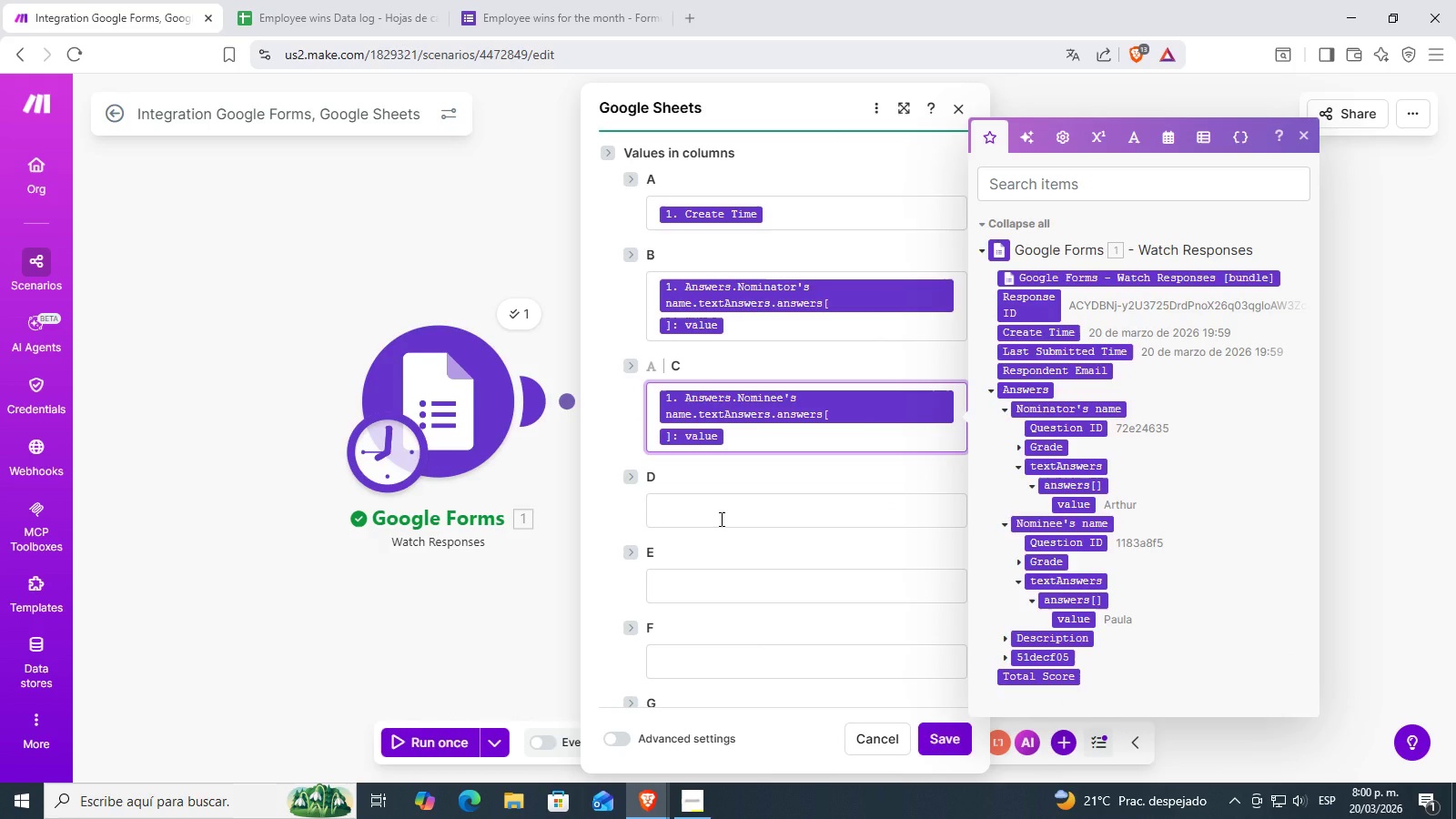 
left_click([720, 519])
 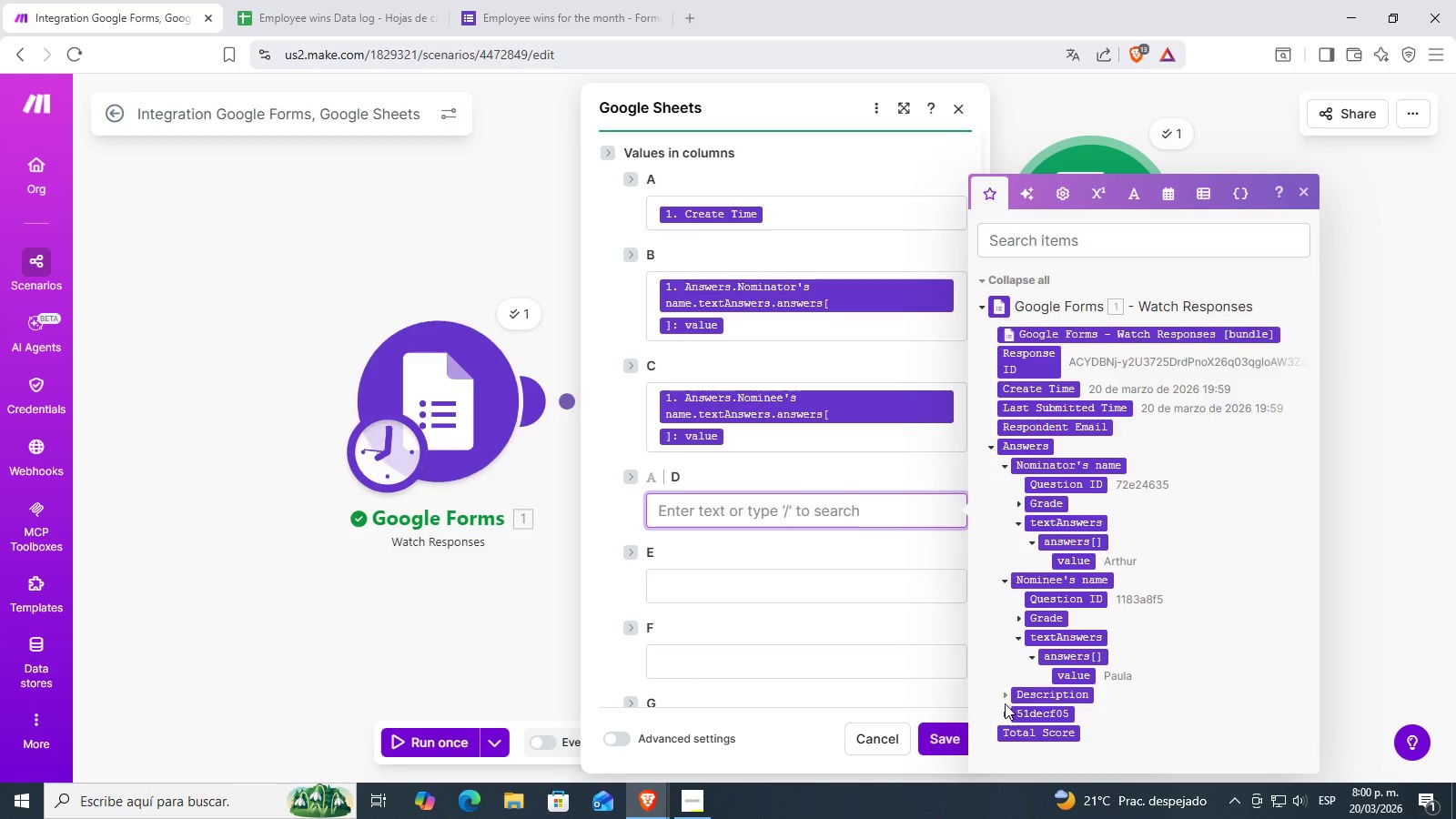 
left_click([1003, 690])
 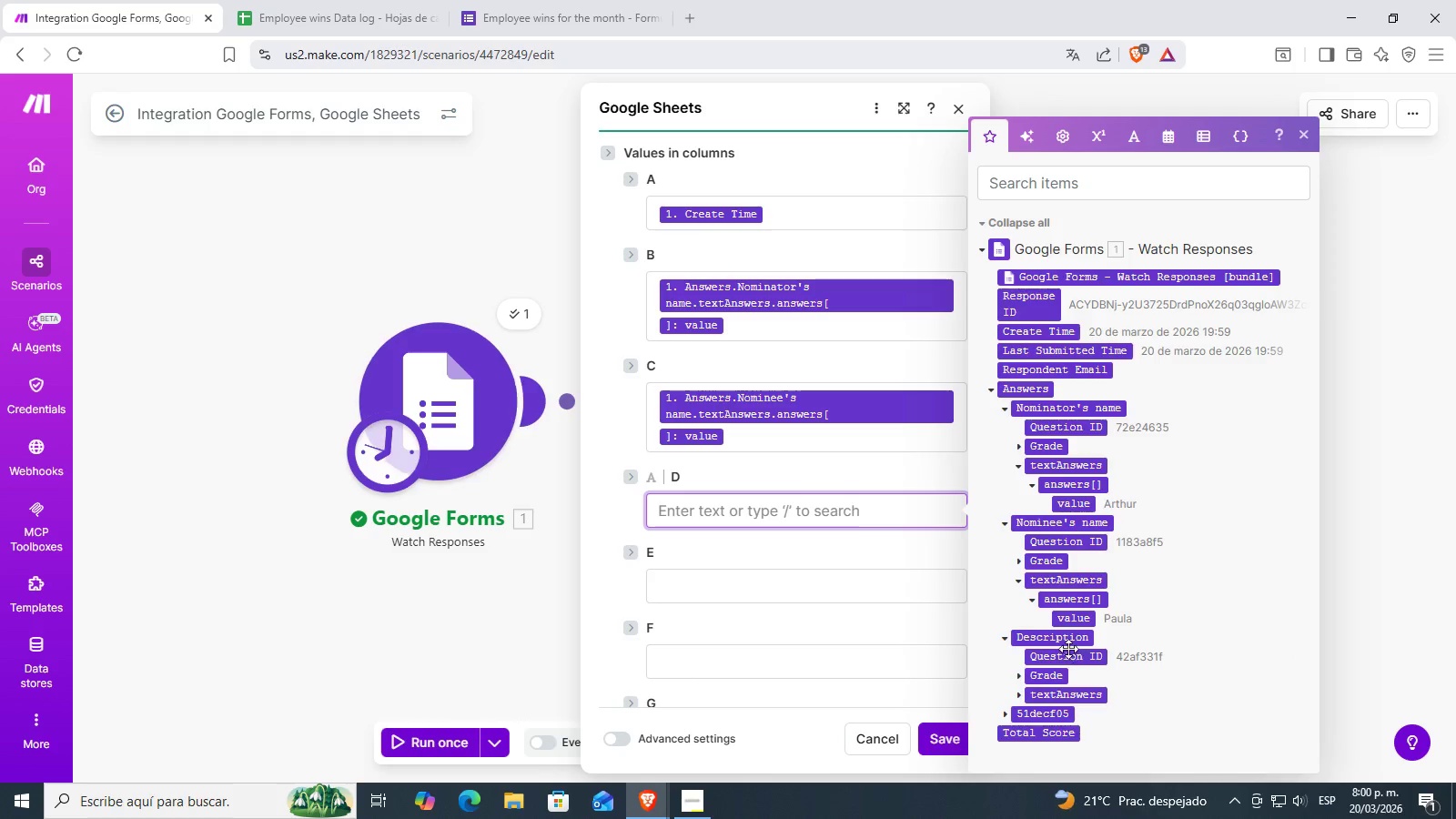 
scroll: coordinate [1019, 666], scroll_direction: down, amount: 3.0
 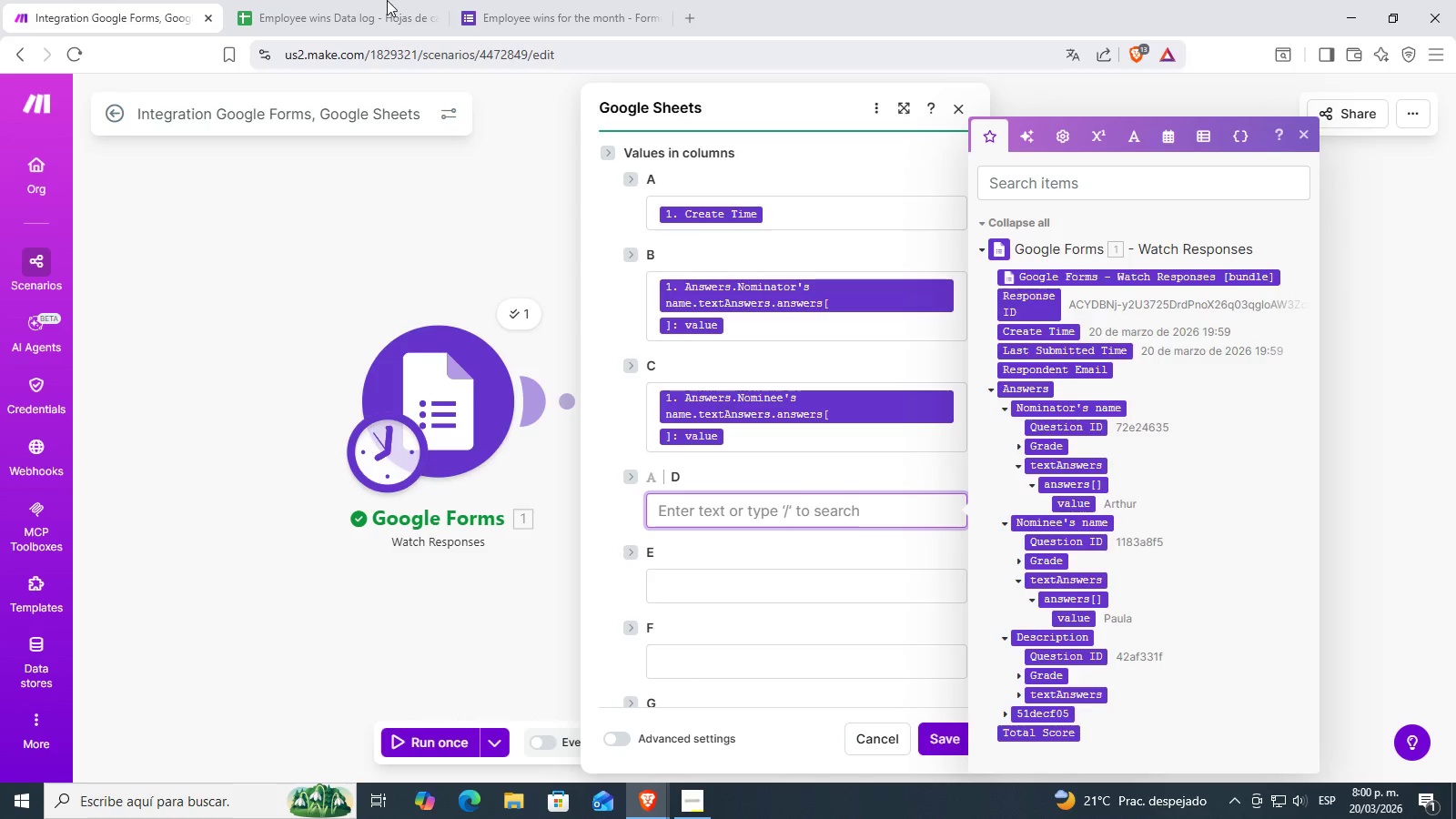 
left_click([482, 0])
 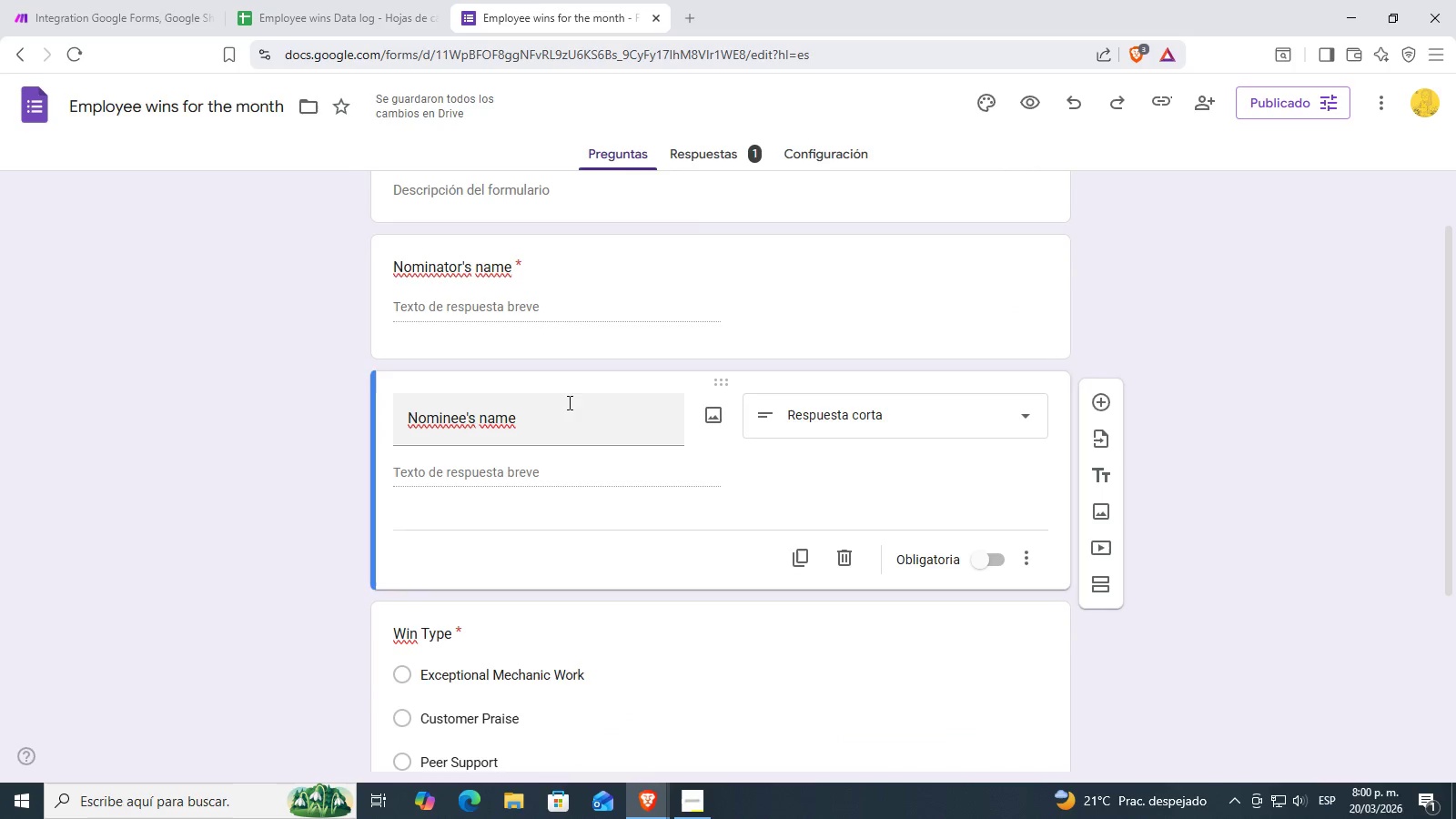 
scroll: coordinate [640, 517], scroll_direction: down, amount: 3.0
 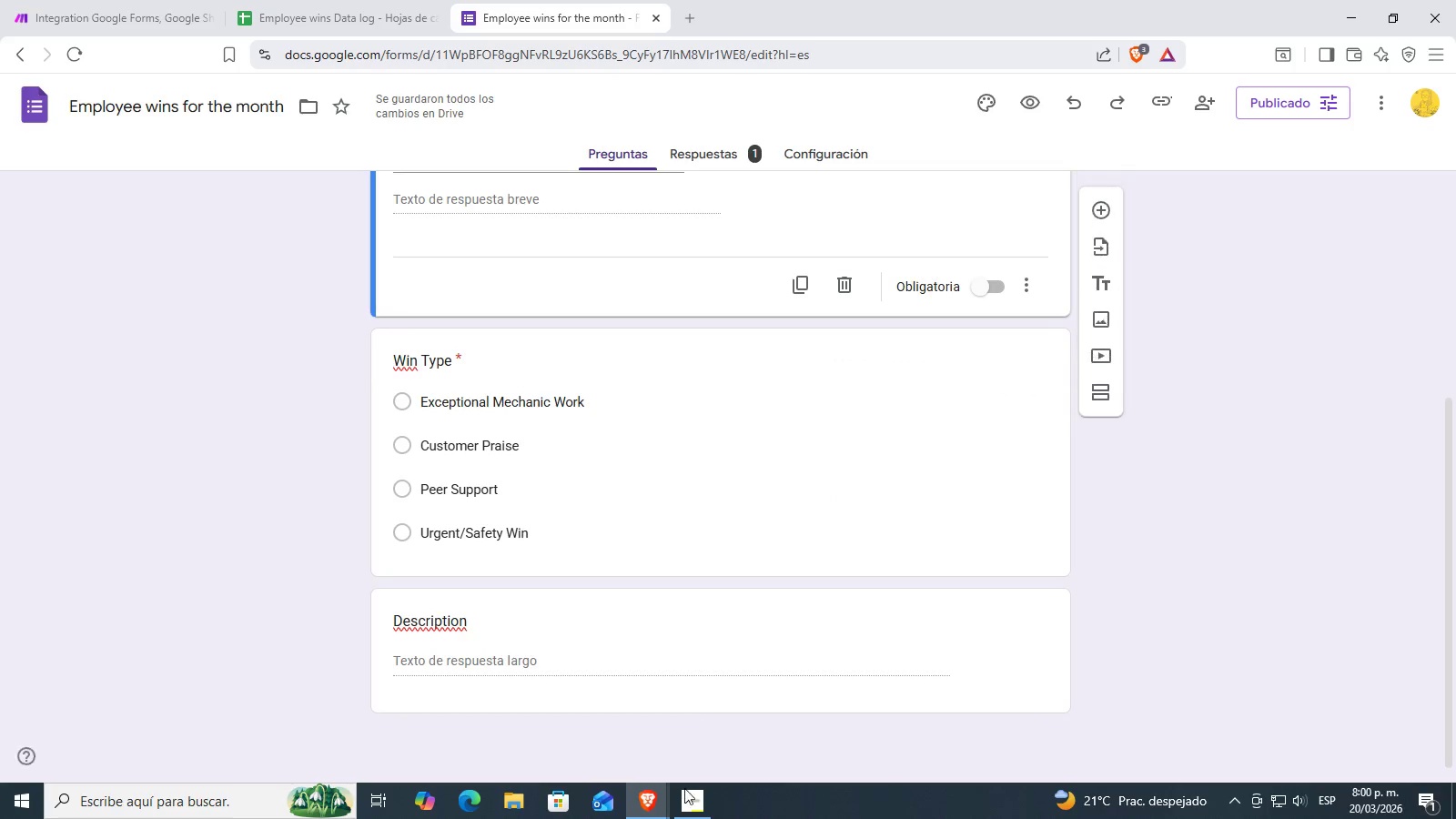 
left_click([673, 810])